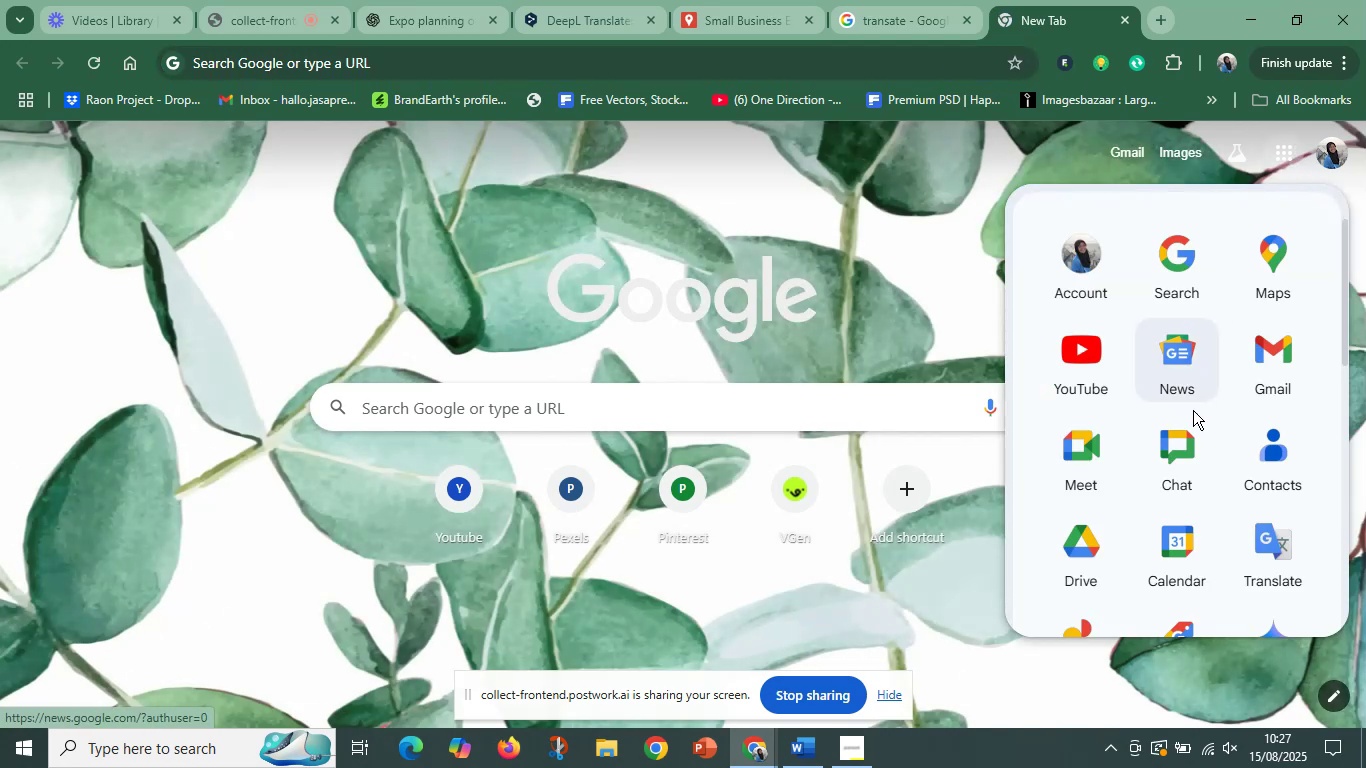 
scroll: coordinate [1173, 451], scroll_direction: down, amount: 1.0
 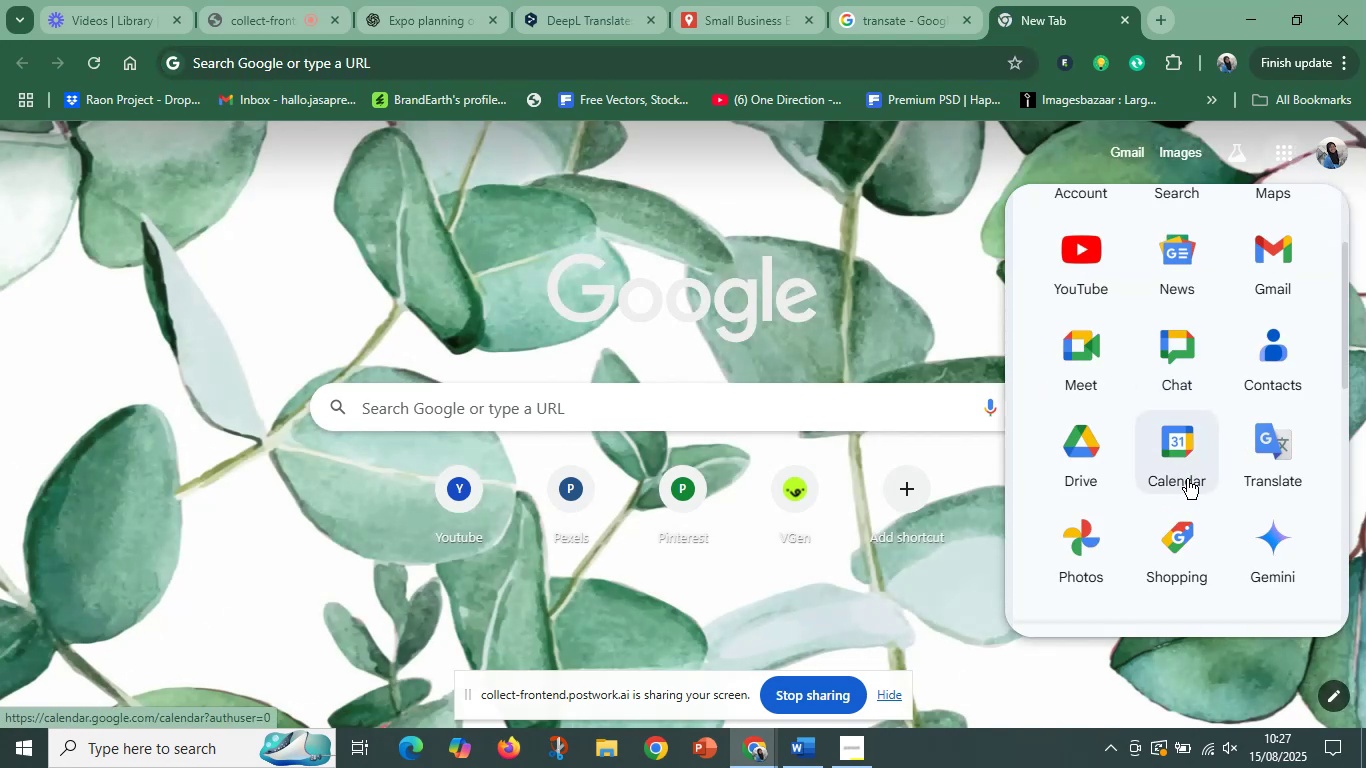 
scroll: coordinate [1195, 480], scroll_direction: up, amount: 1.0
 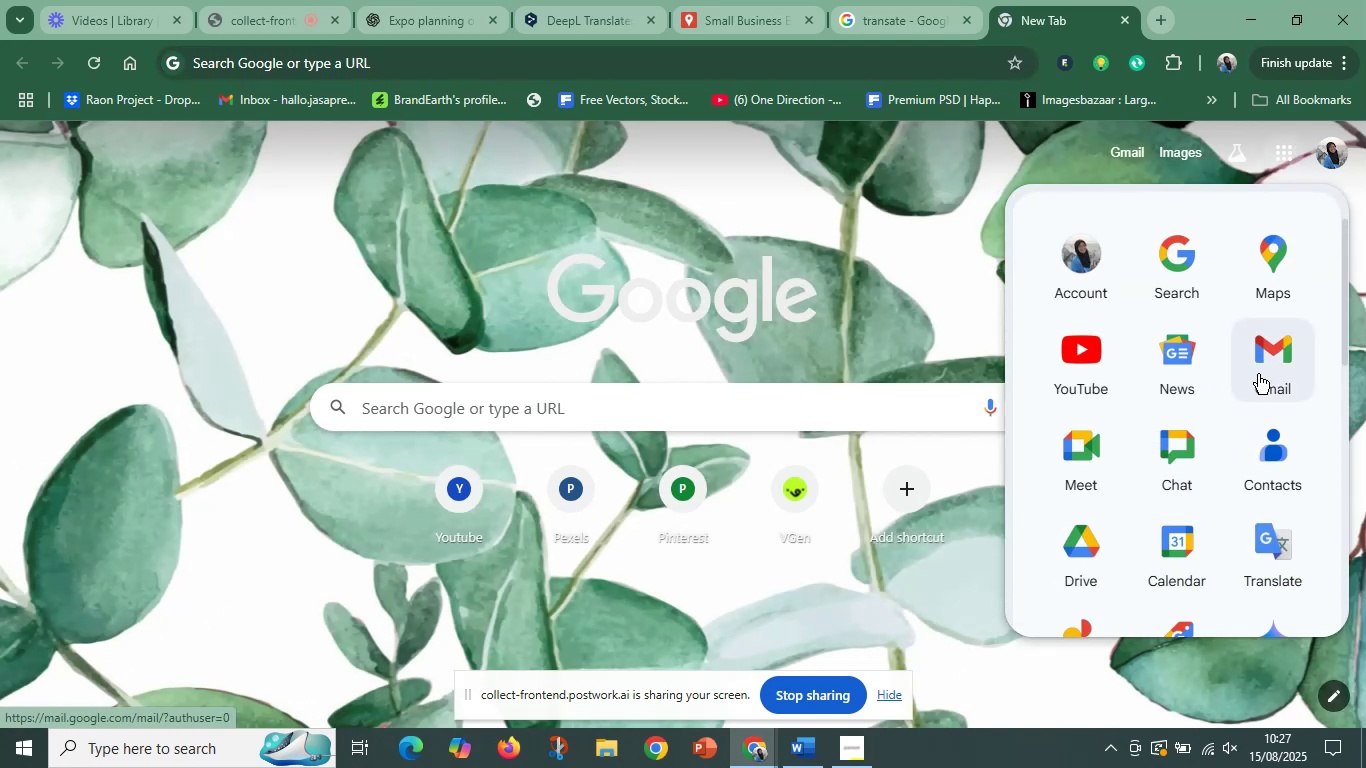 
left_click([1258, 374])
 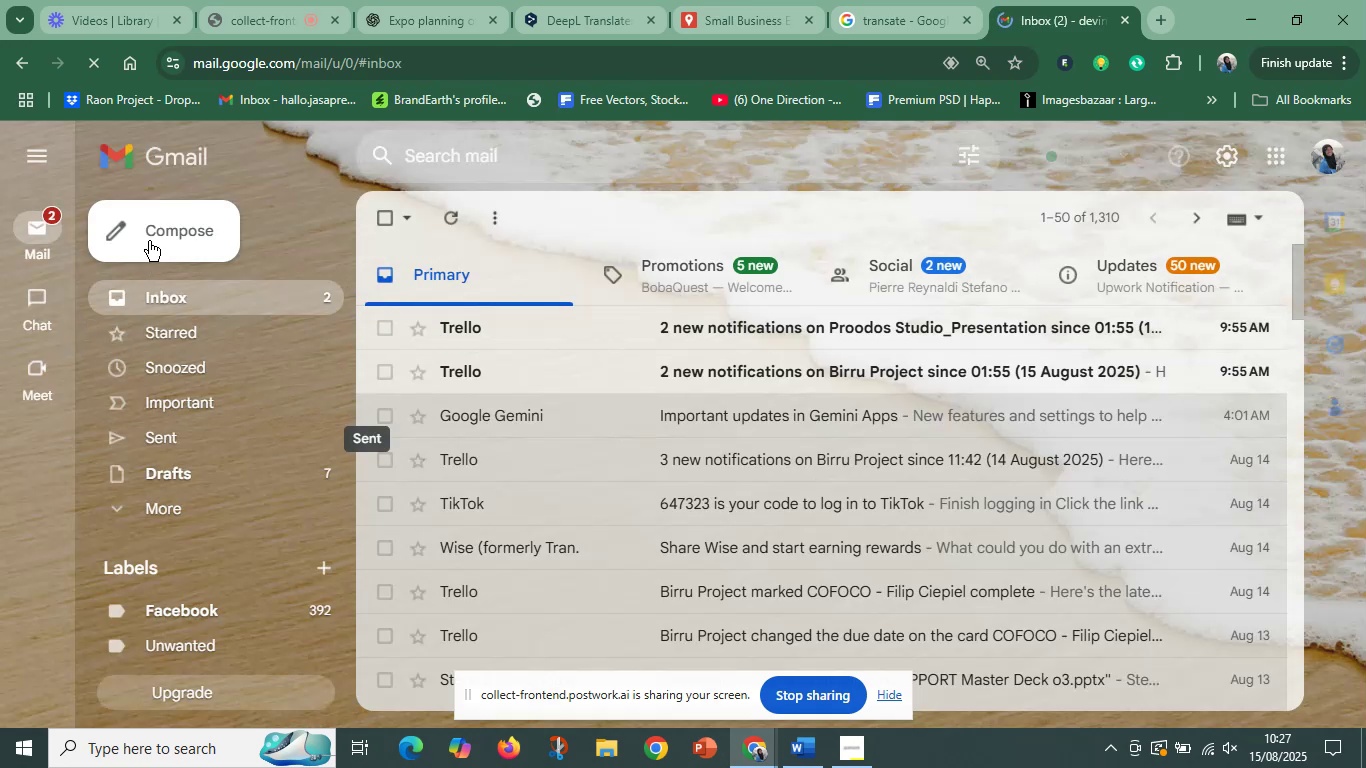 
wait(16.84)
 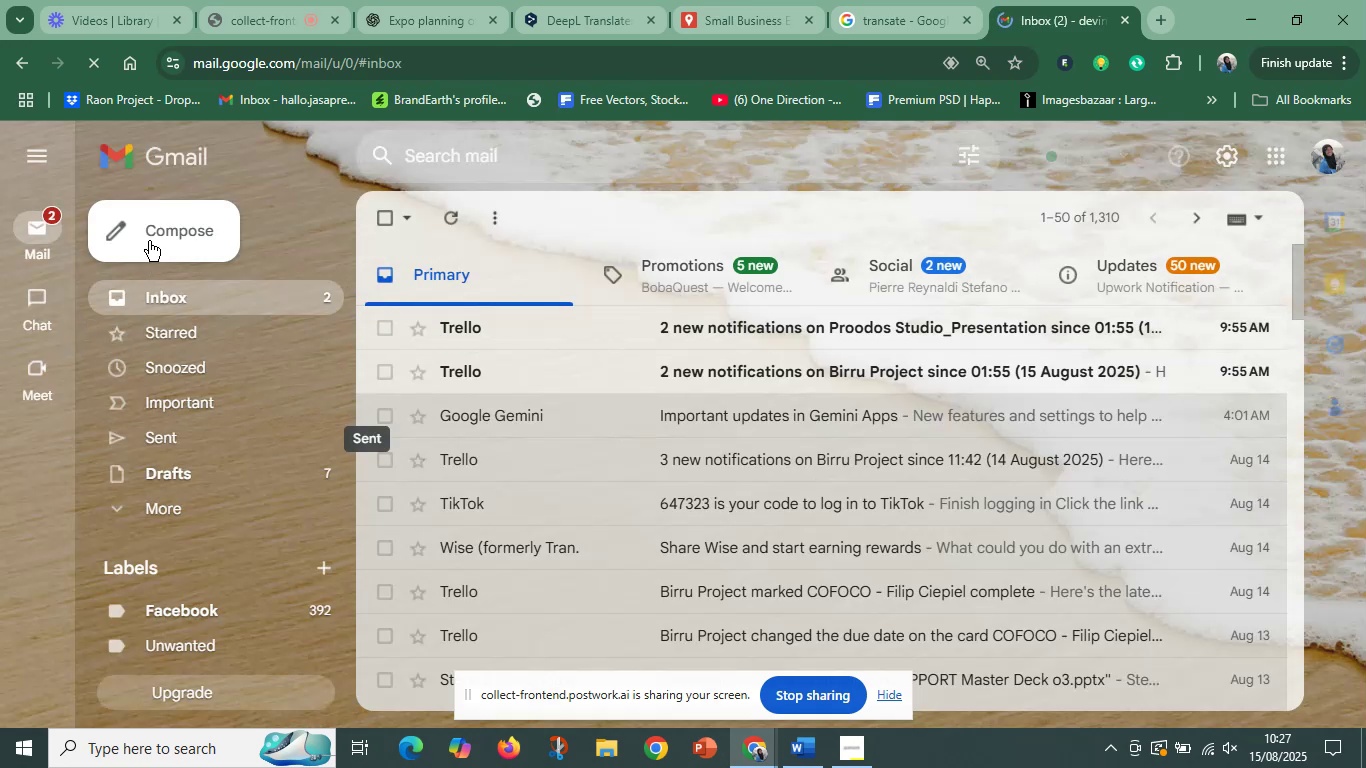 
scroll: coordinate [658, 466], scroll_direction: down, amount: 1.0
 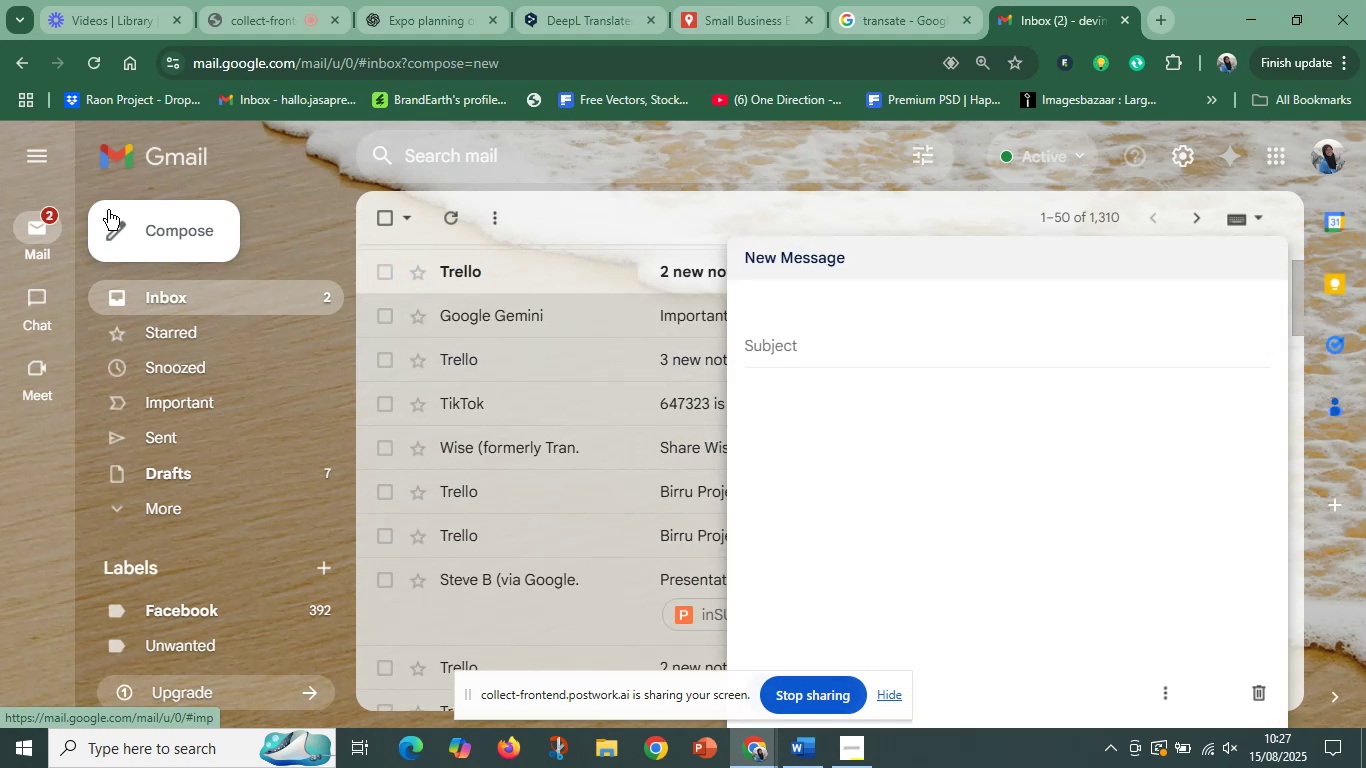 
left_click([116, 227])
 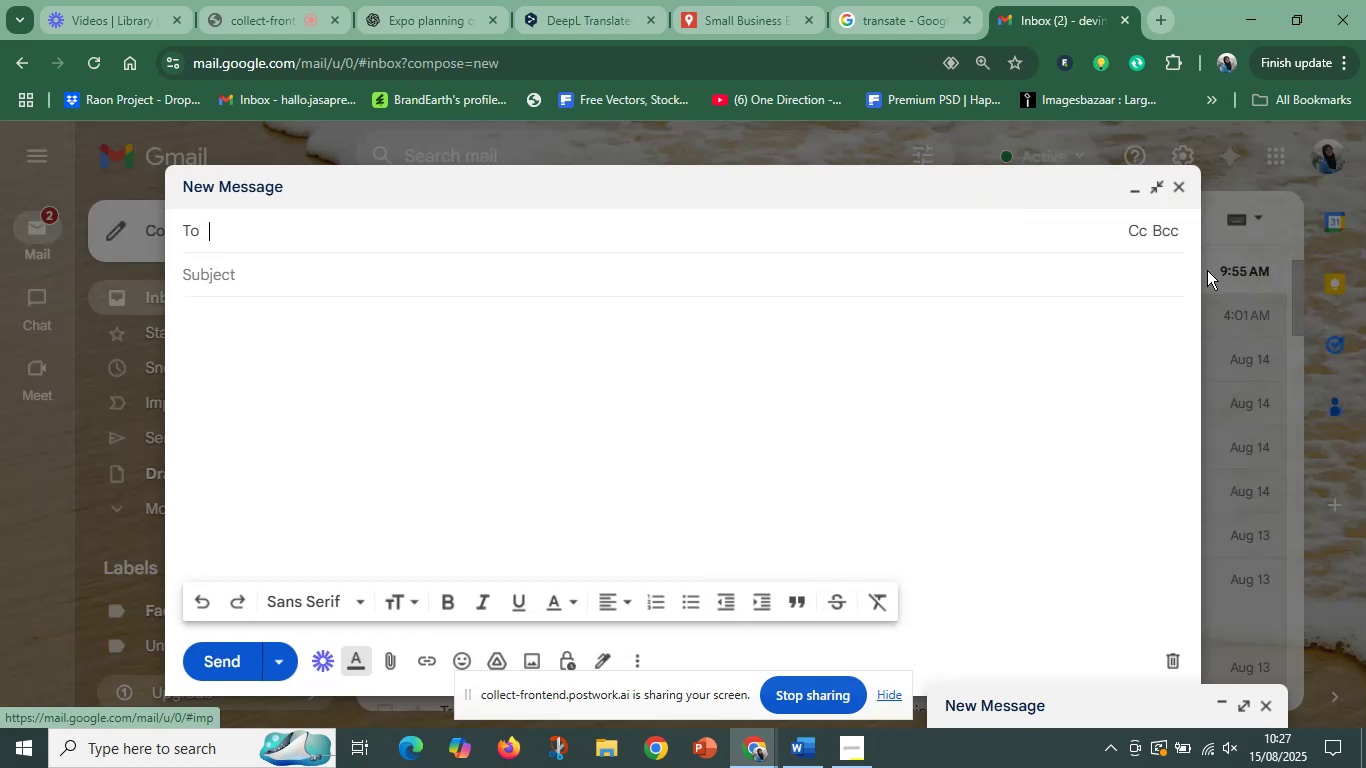 
left_click([381, 289])
 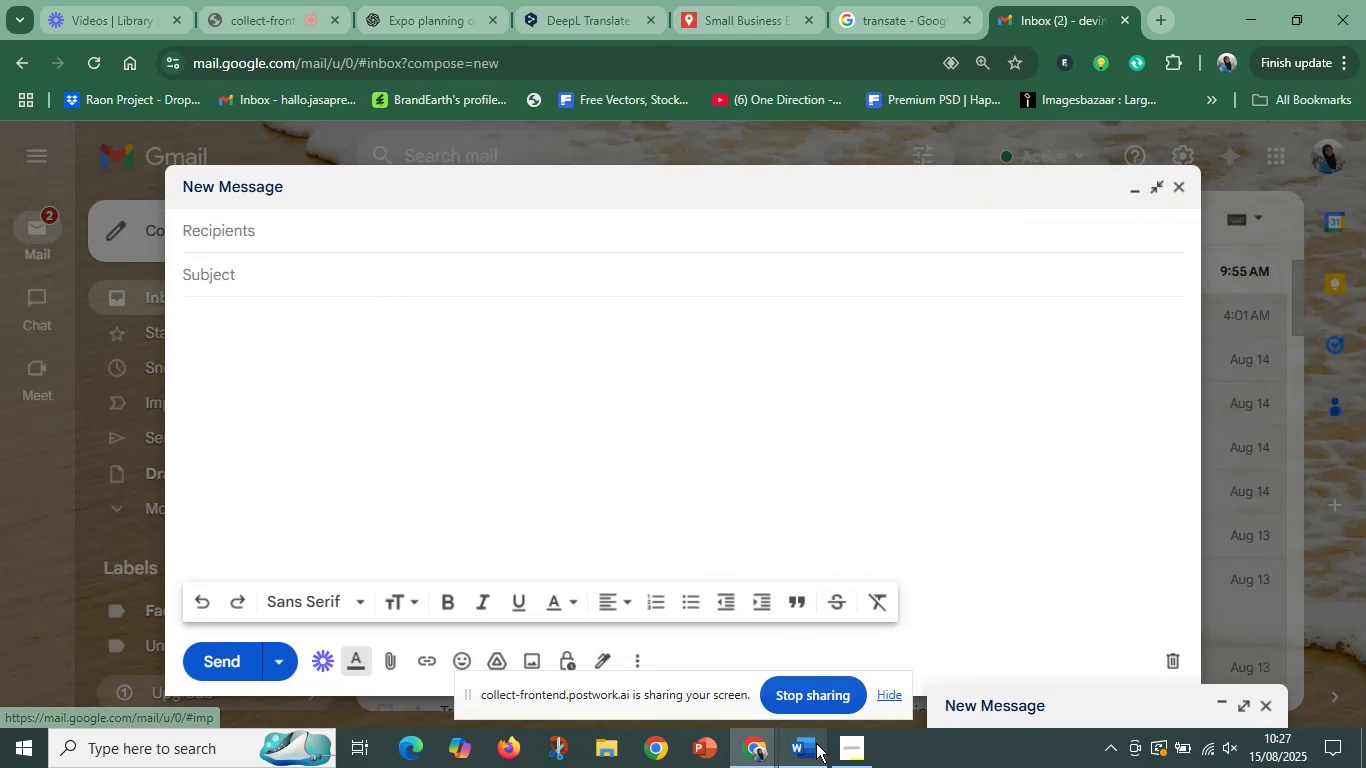 
left_click([804, 748])
 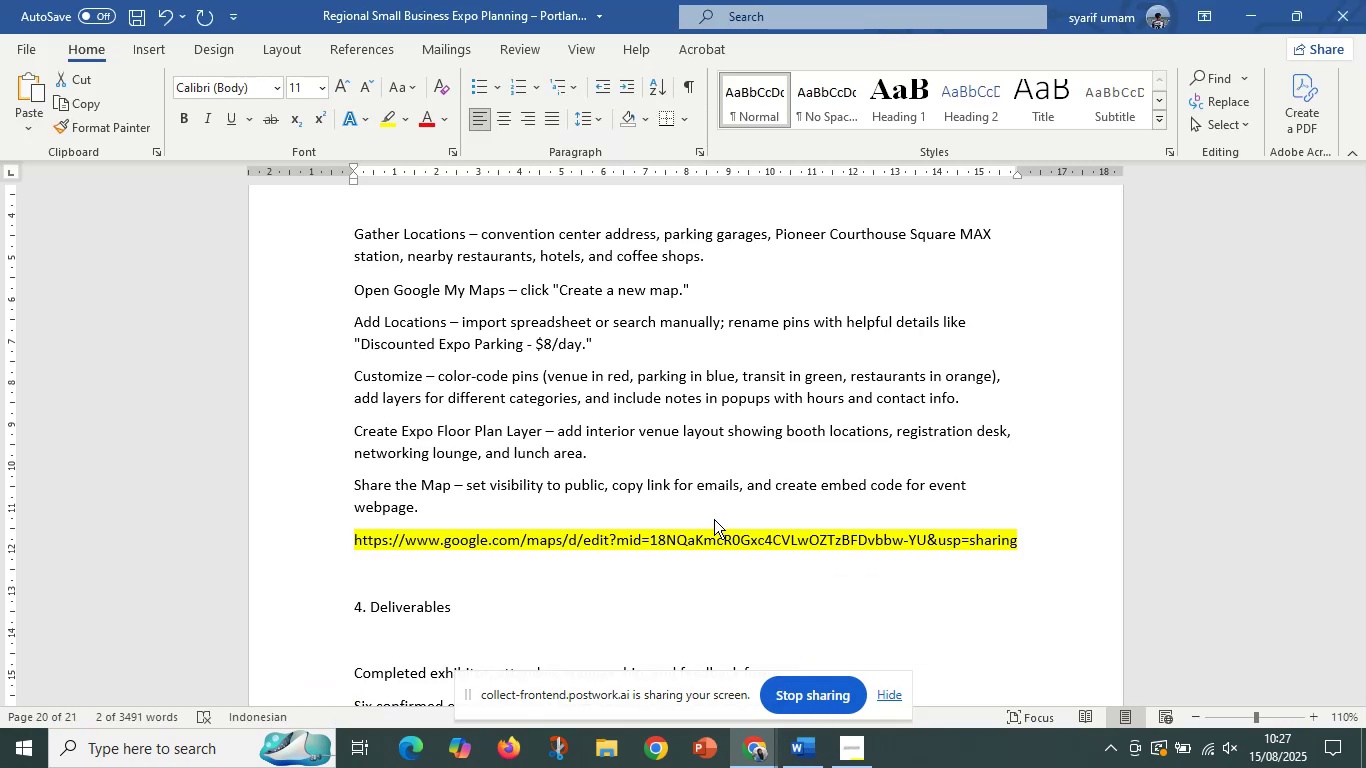 
scroll: coordinate [634, 504], scroll_direction: up, amount: 68.0
 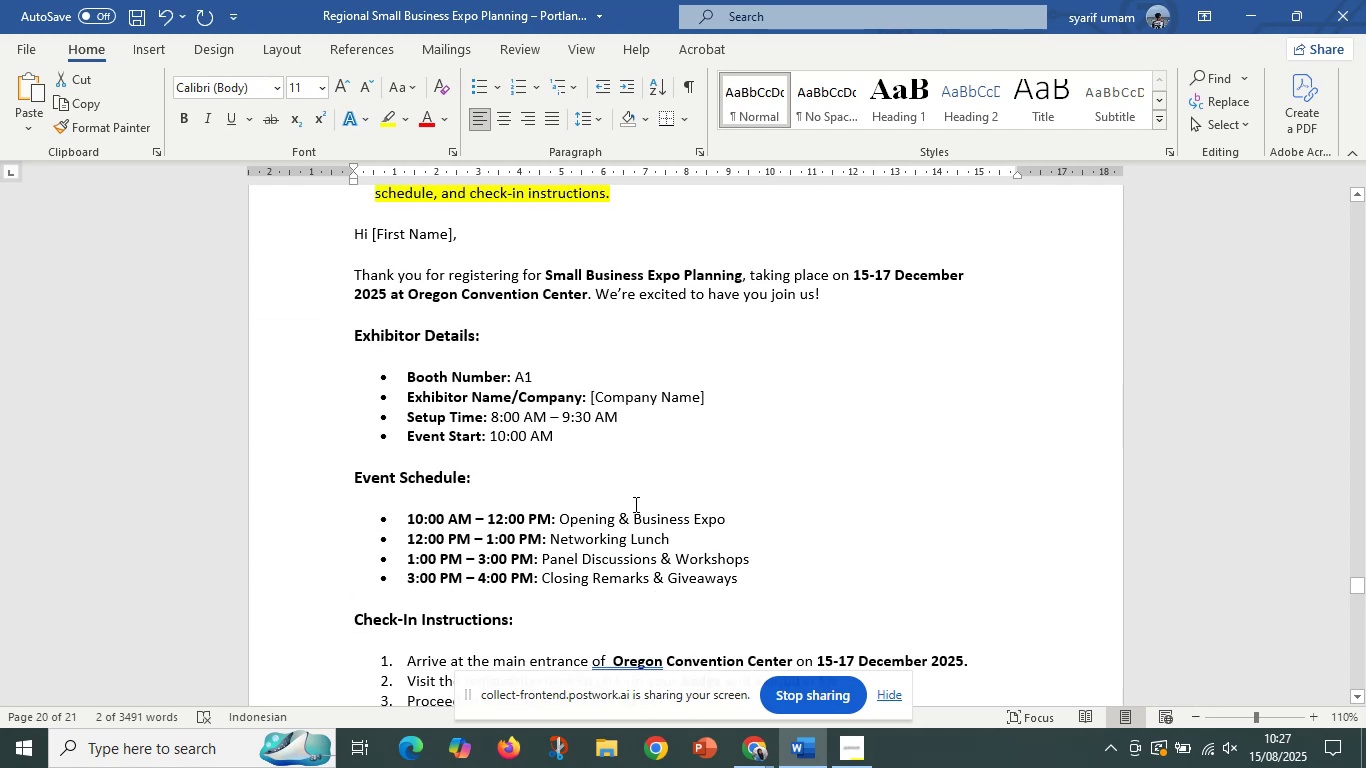 
scroll: coordinate [546, 446], scroll_direction: down, amount: 16.0
 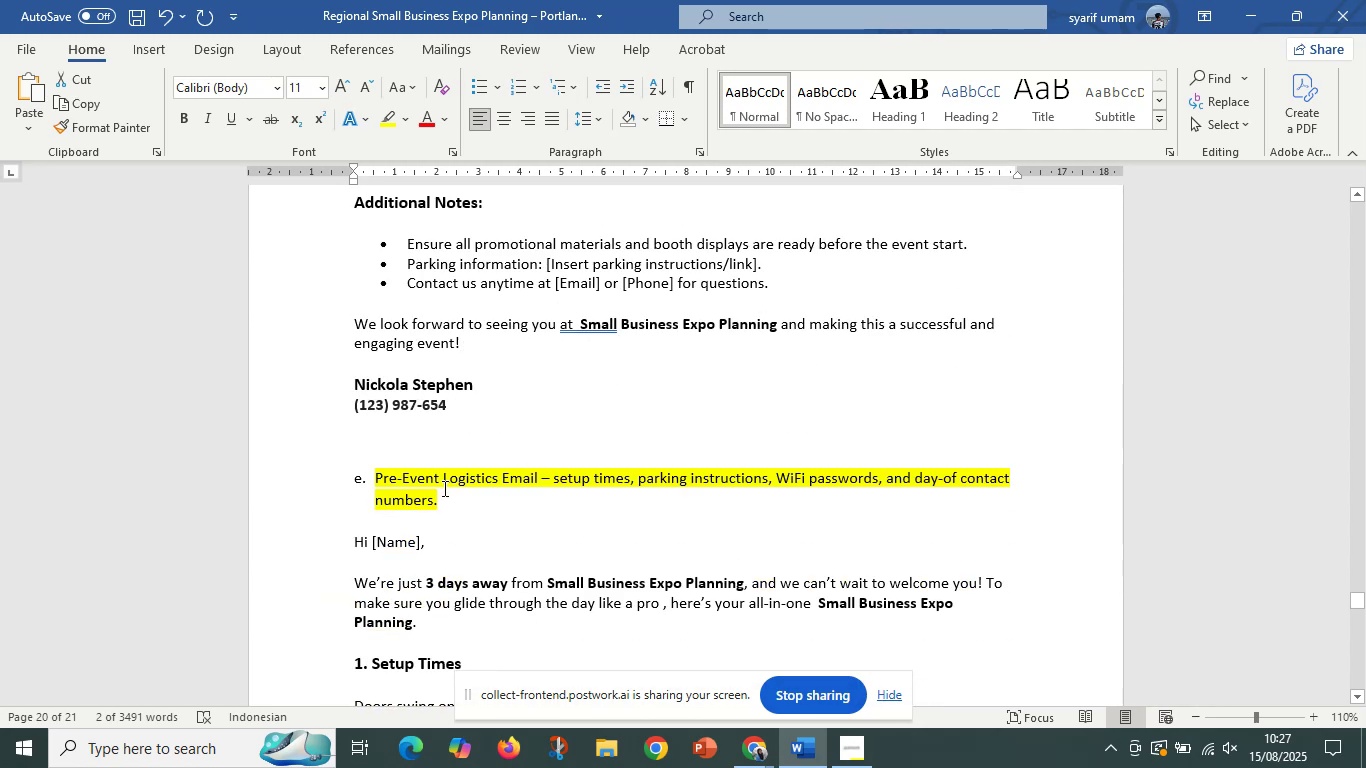 
left_click([443, 488])
 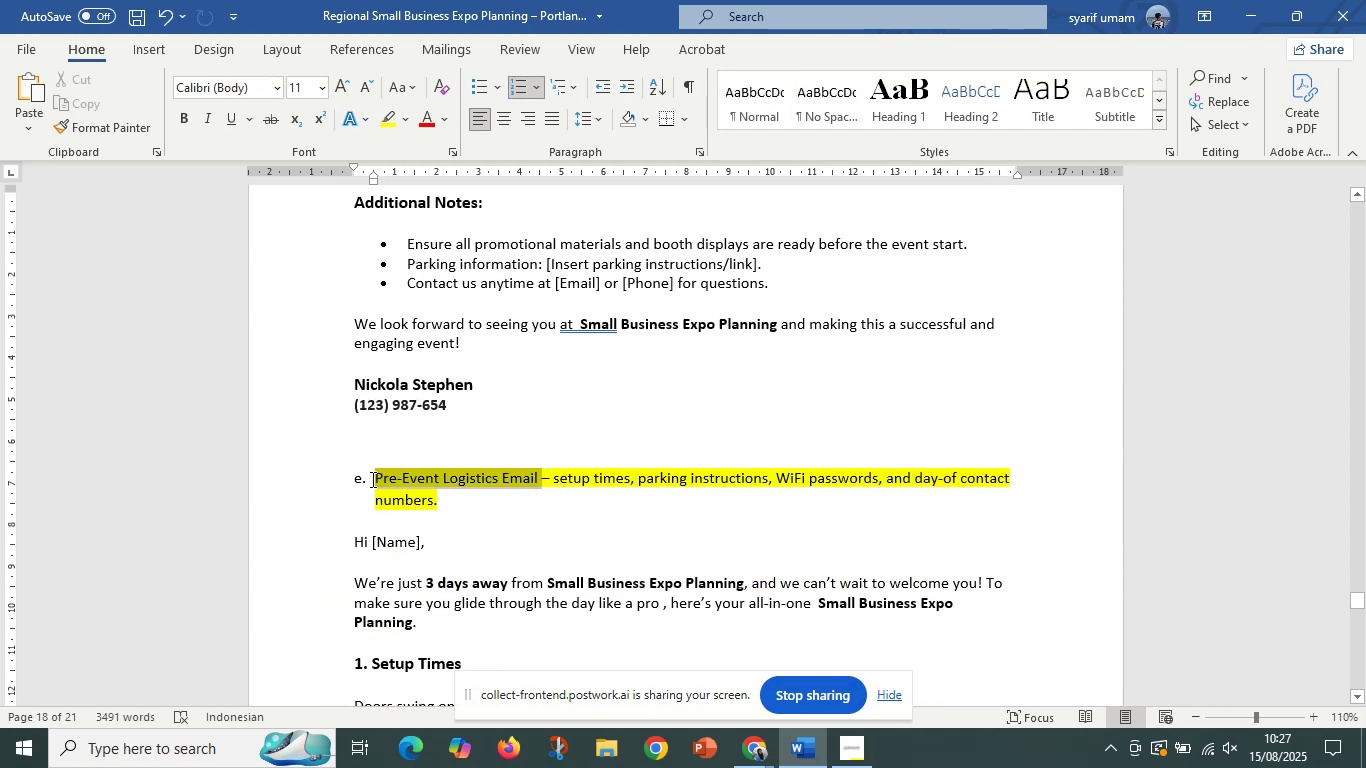 
left_click([415, 482])
 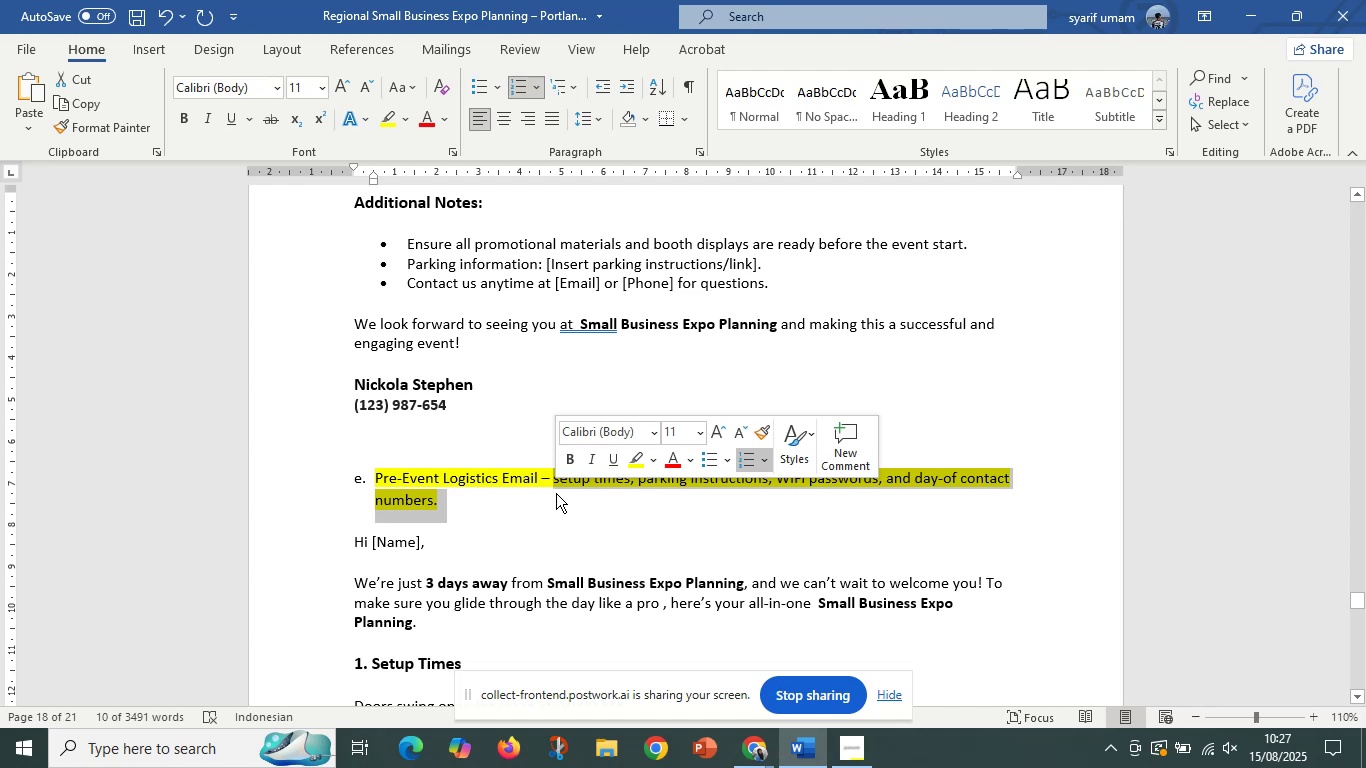 
scroll: coordinate [603, 504], scroll_direction: down, amount: 18.0
 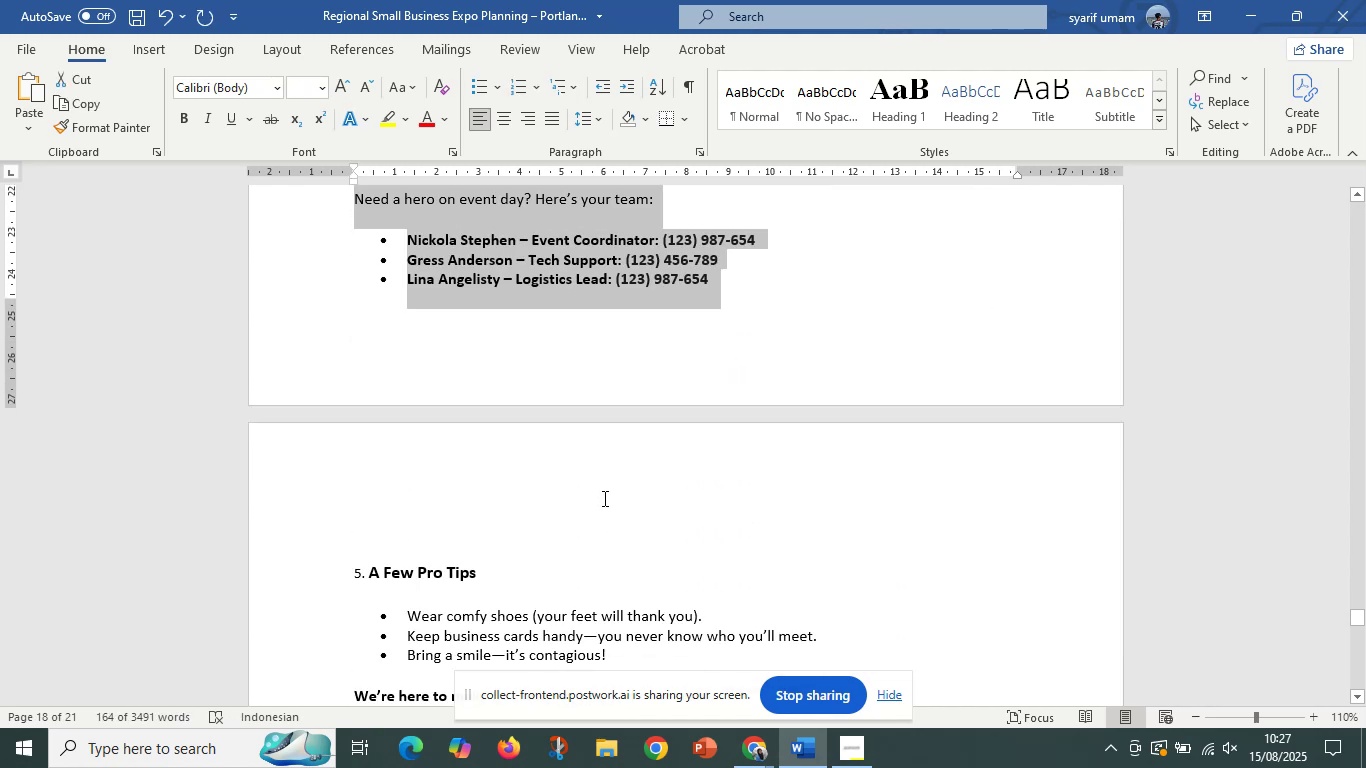 
scroll: coordinate [601, 503], scroll_direction: up, amount: 93.0
 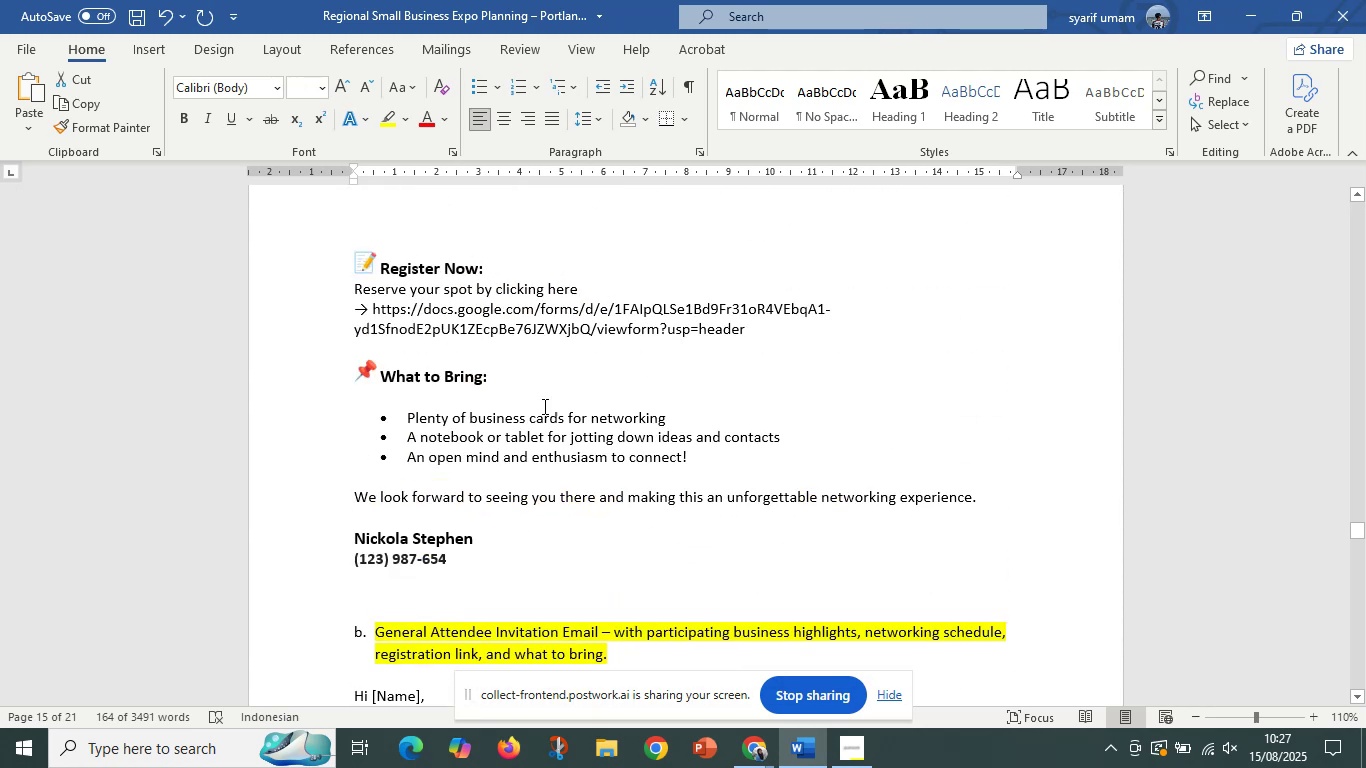 
scroll: coordinate [595, 385], scroll_direction: down, amount: 11.0
 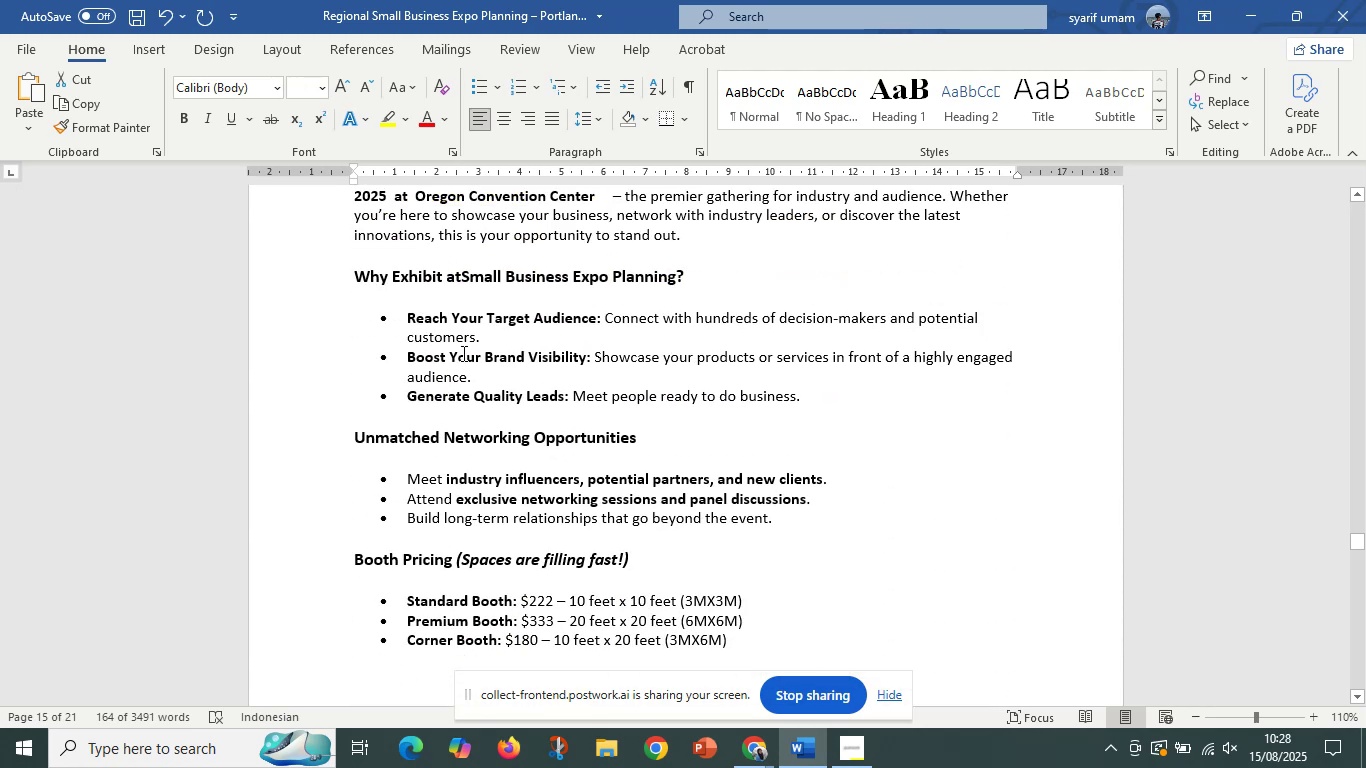 
scroll: coordinate [571, 454], scroll_direction: up, amount: 20.0
 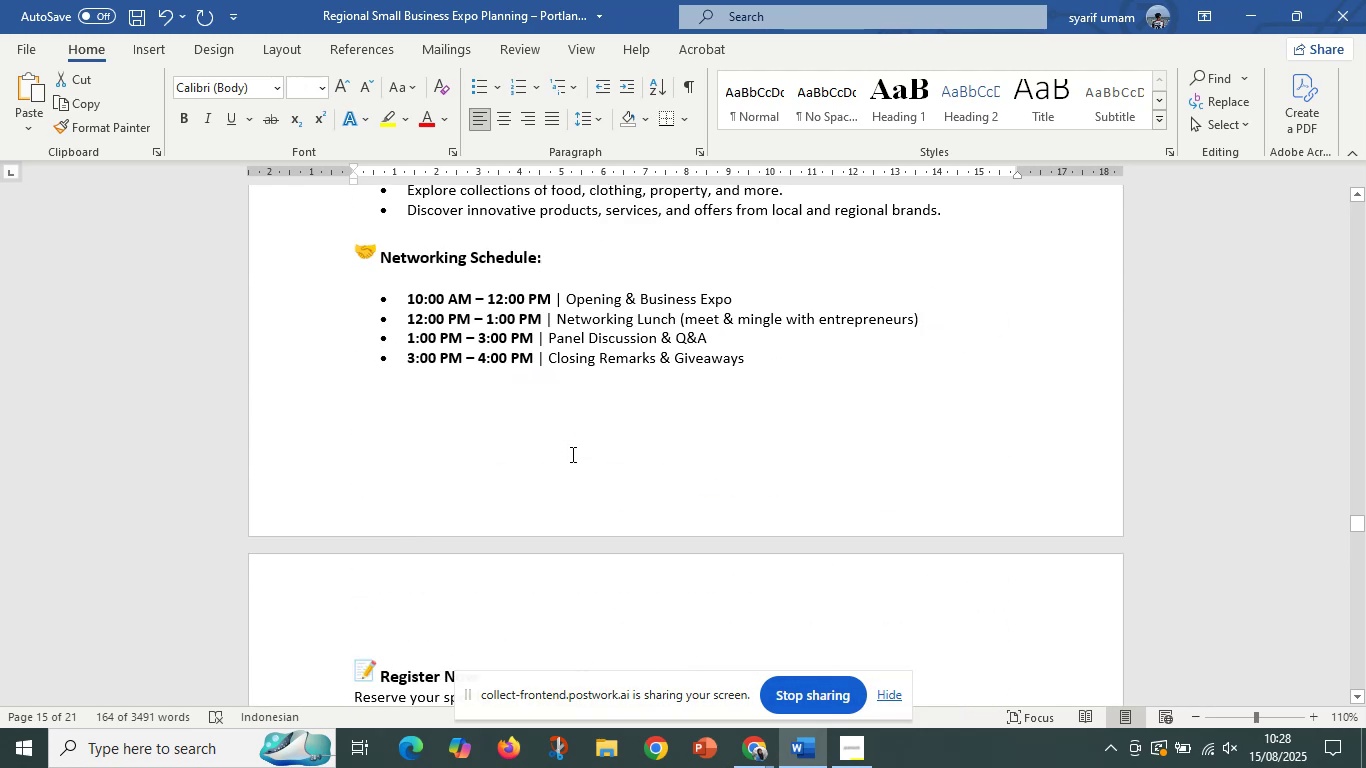 
scroll: coordinate [577, 461], scroll_direction: down, amount: 3.0
 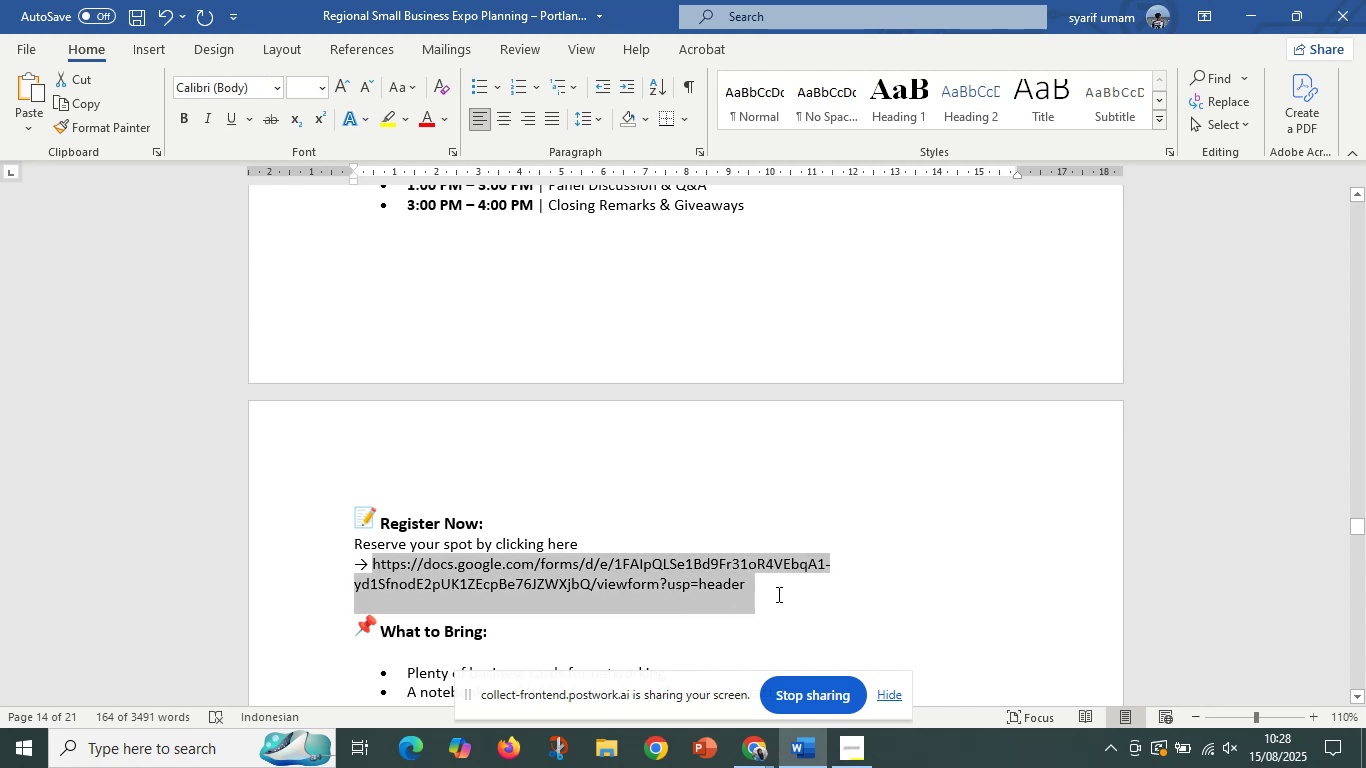 
left_click([749, 587])
 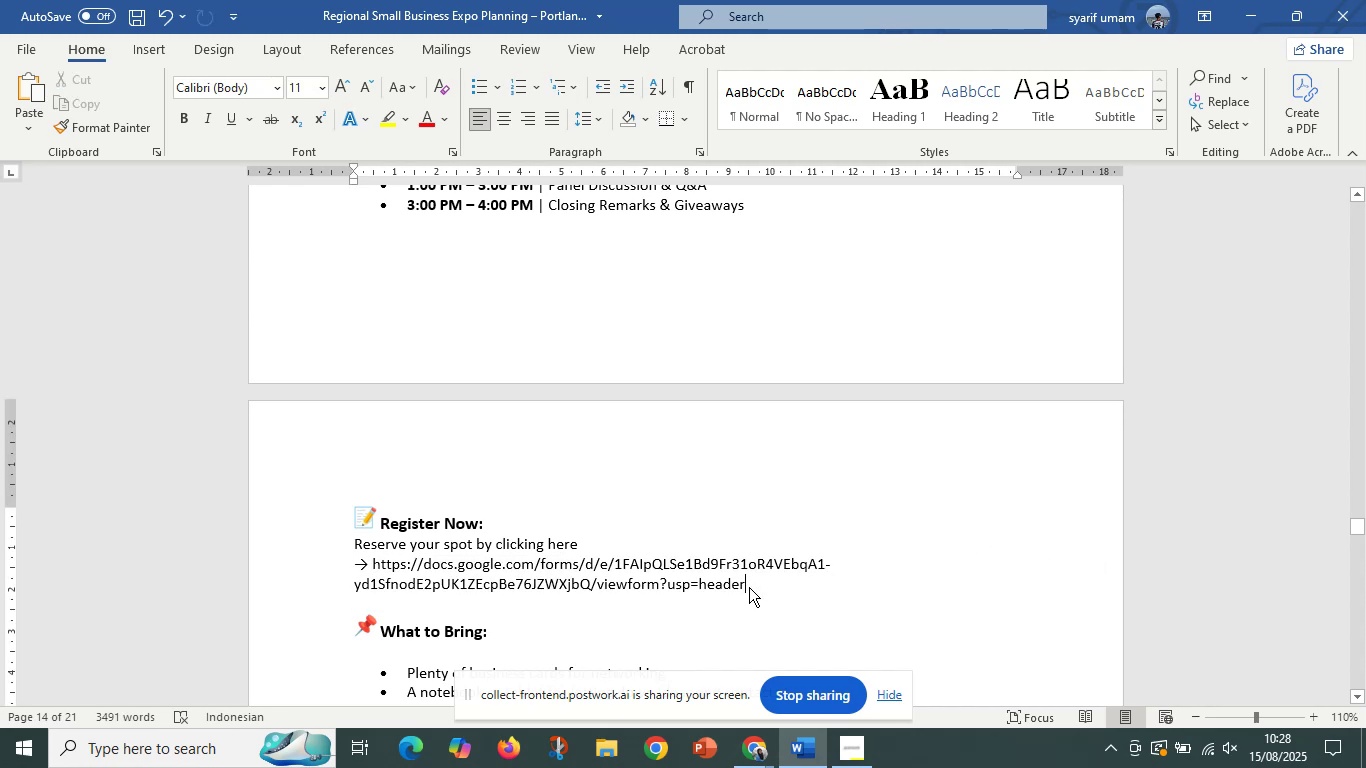 
scroll: coordinate [749, 599], scroll_direction: down, amount: 4.0
 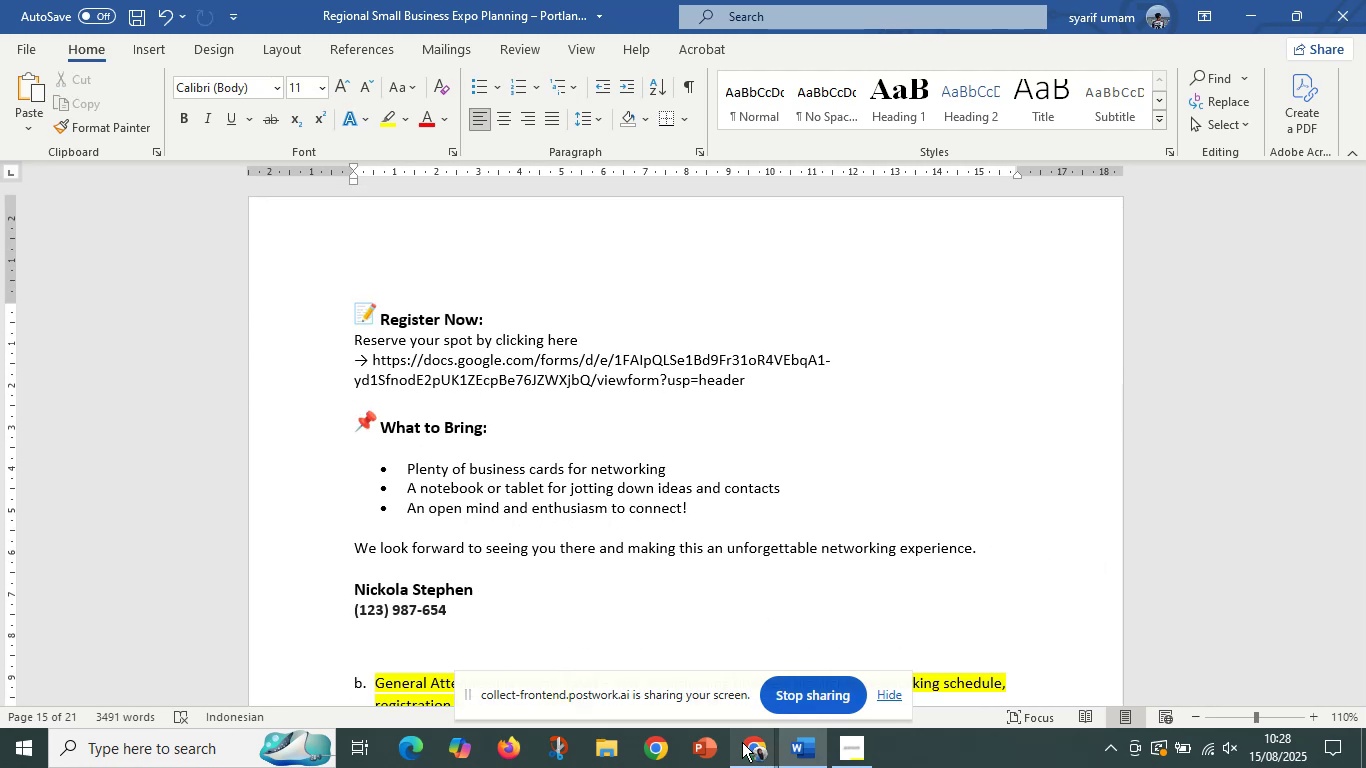 
left_click([757, 746])
 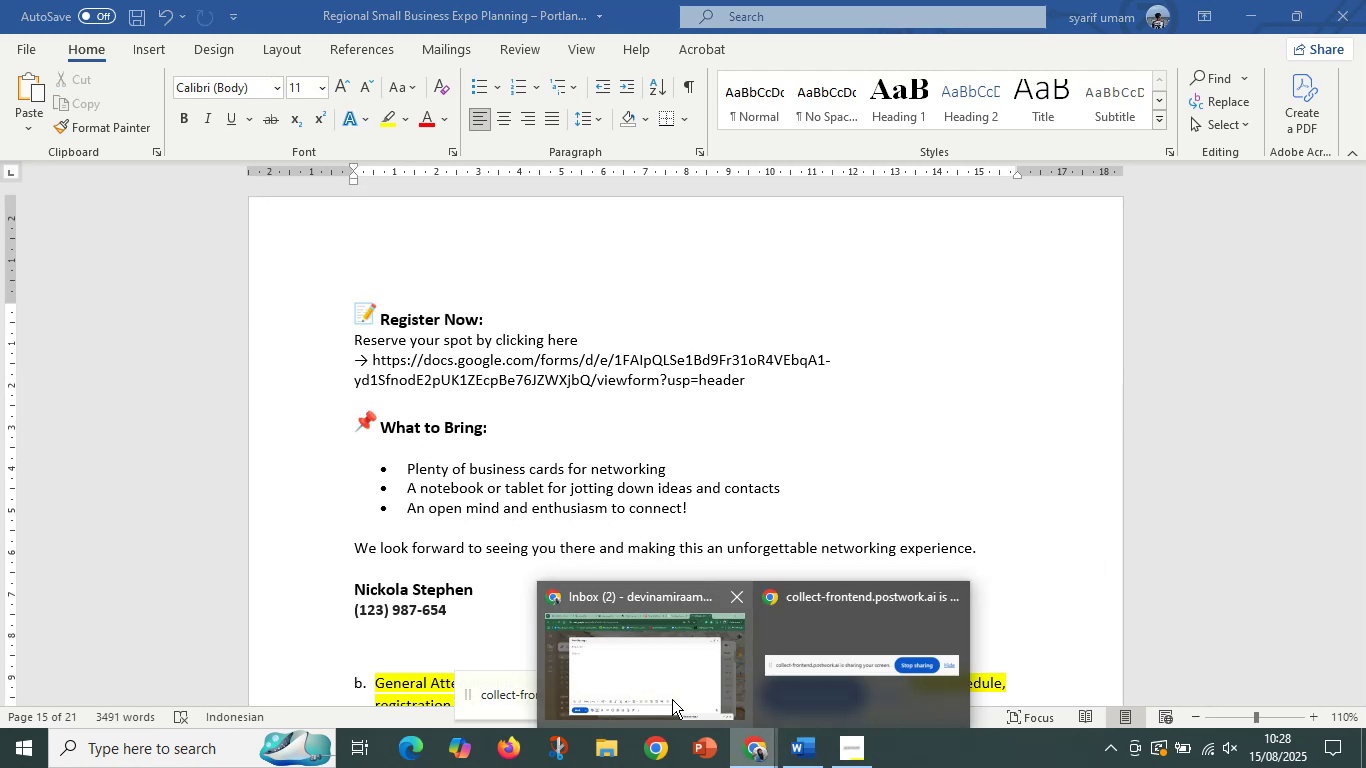 
left_click([672, 699])
 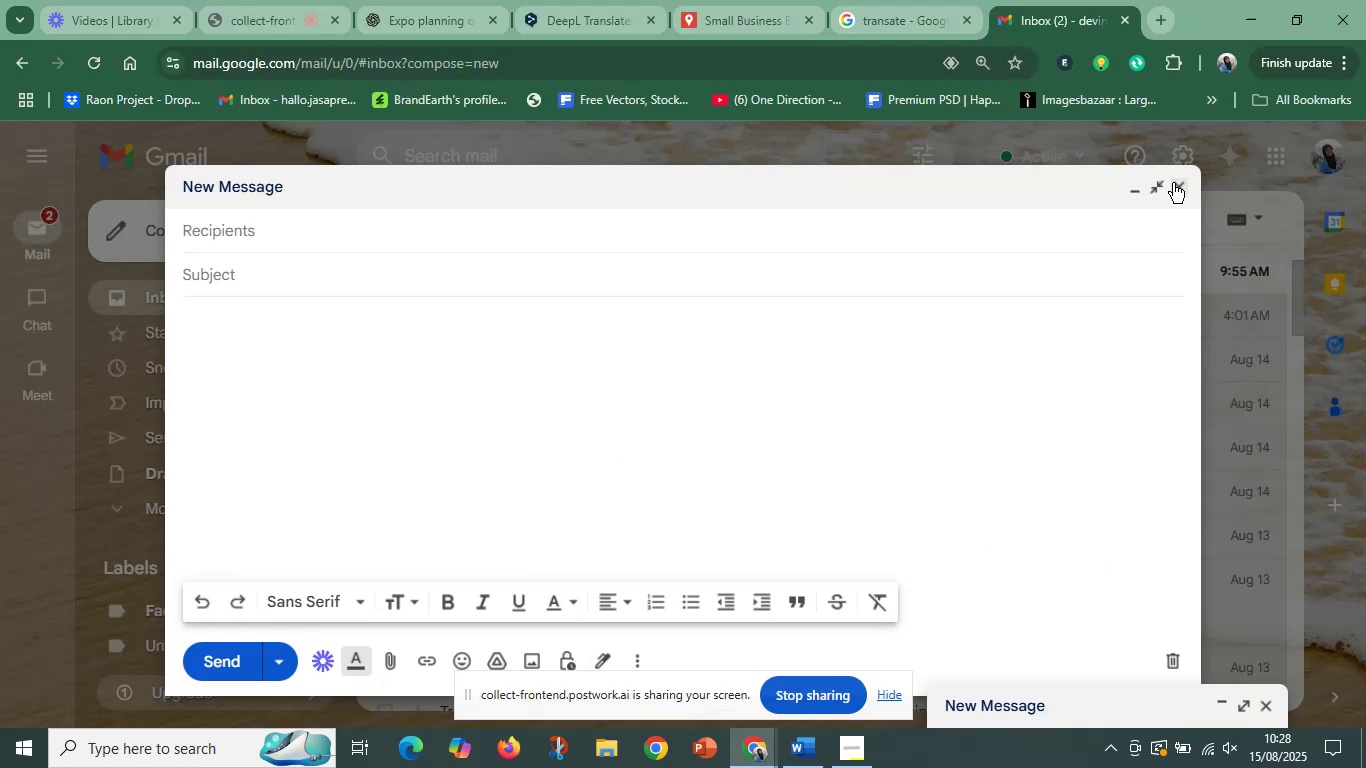 
left_click([1174, 185])
 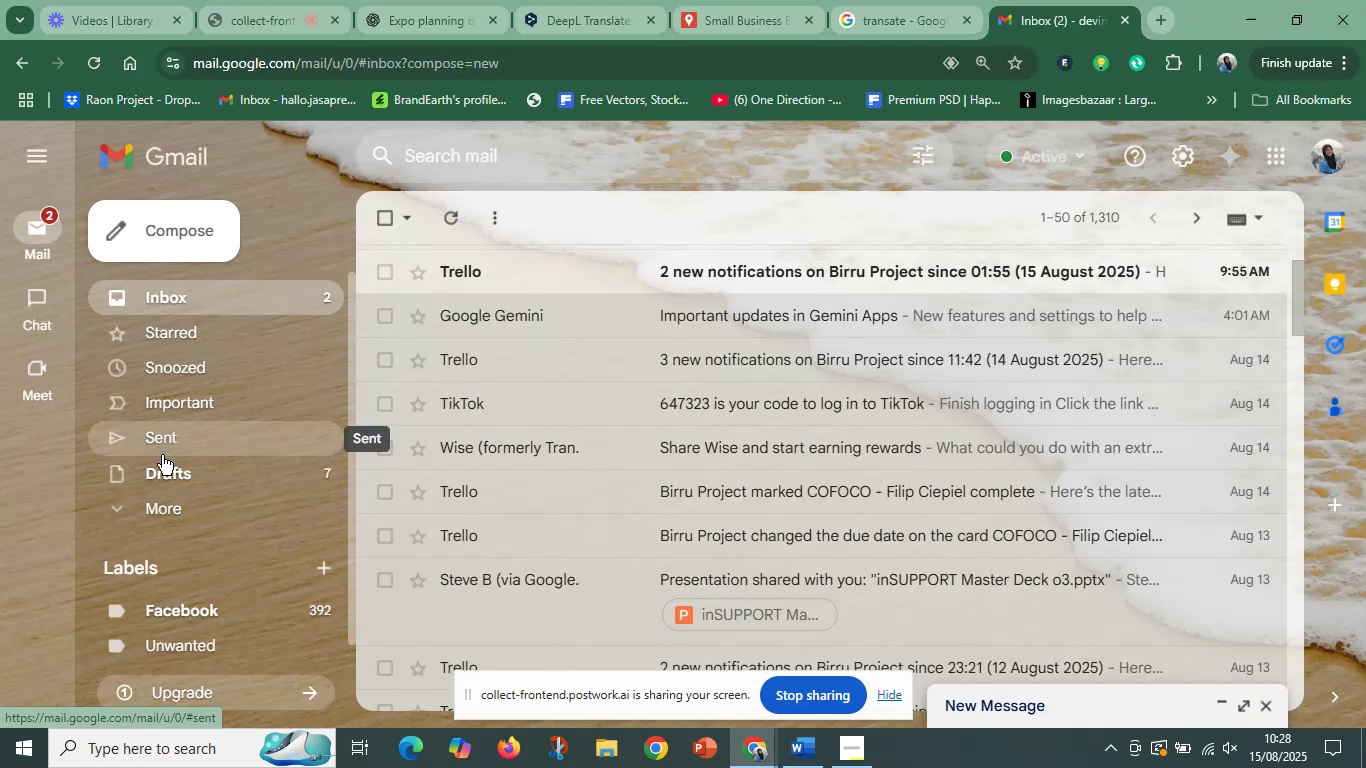 
left_click([162, 471])
 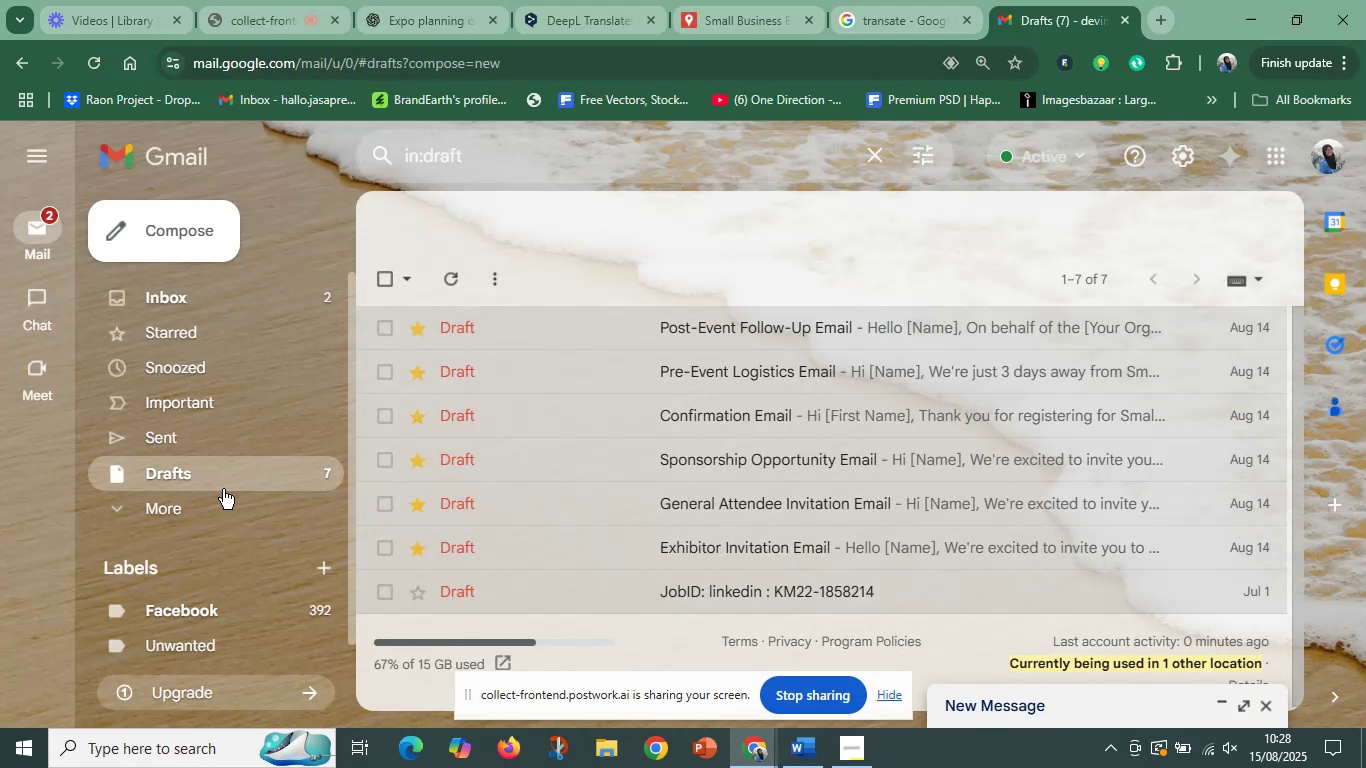 
scroll: coordinate [575, 537], scroll_direction: down, amount: 2.0
 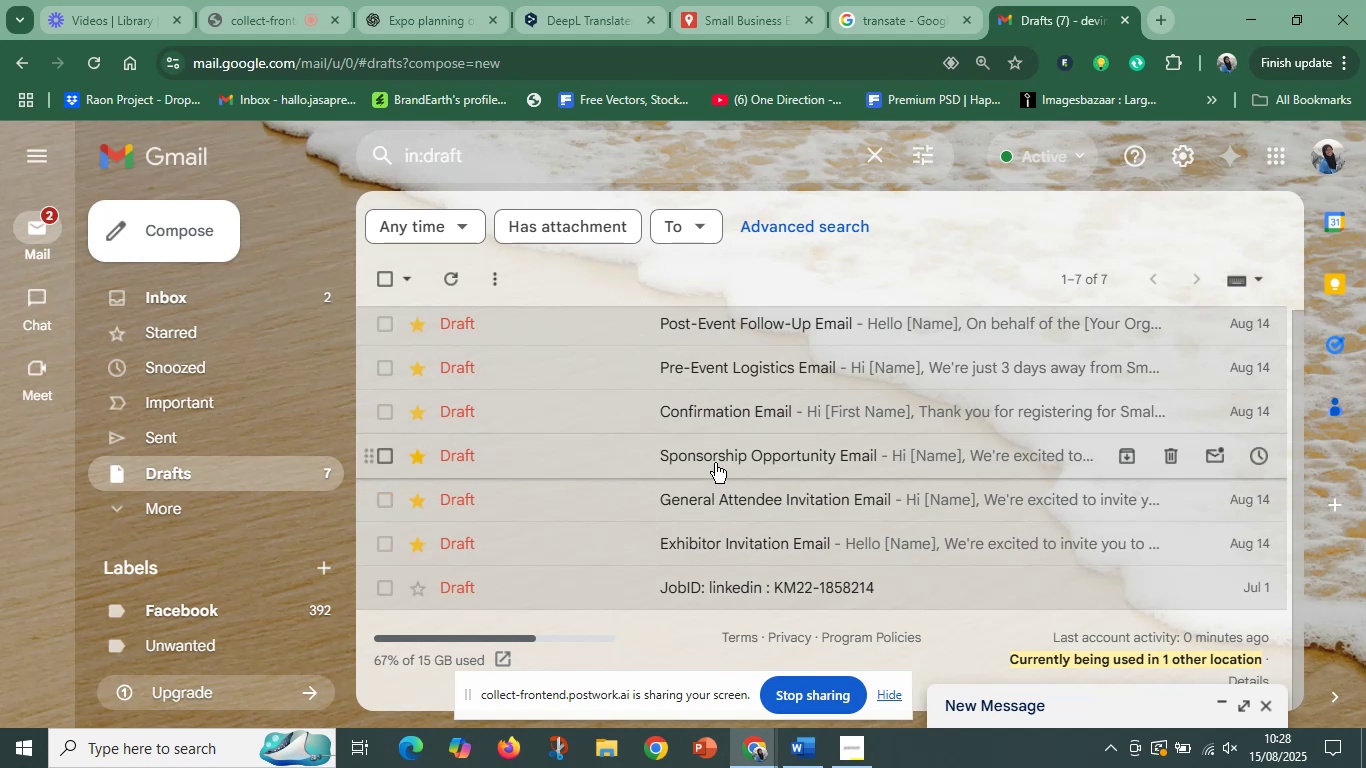 
left_click([734, 546])
 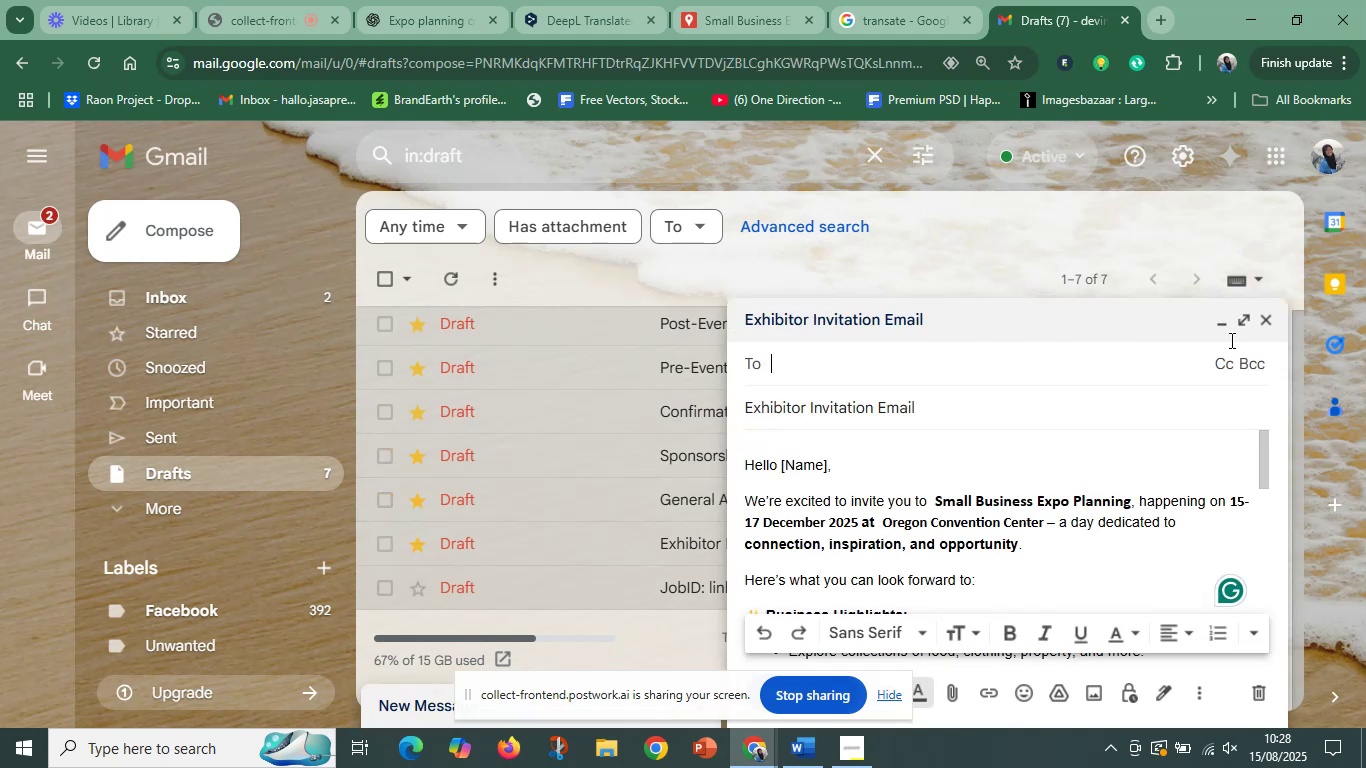 
left_click([1247, 327])
 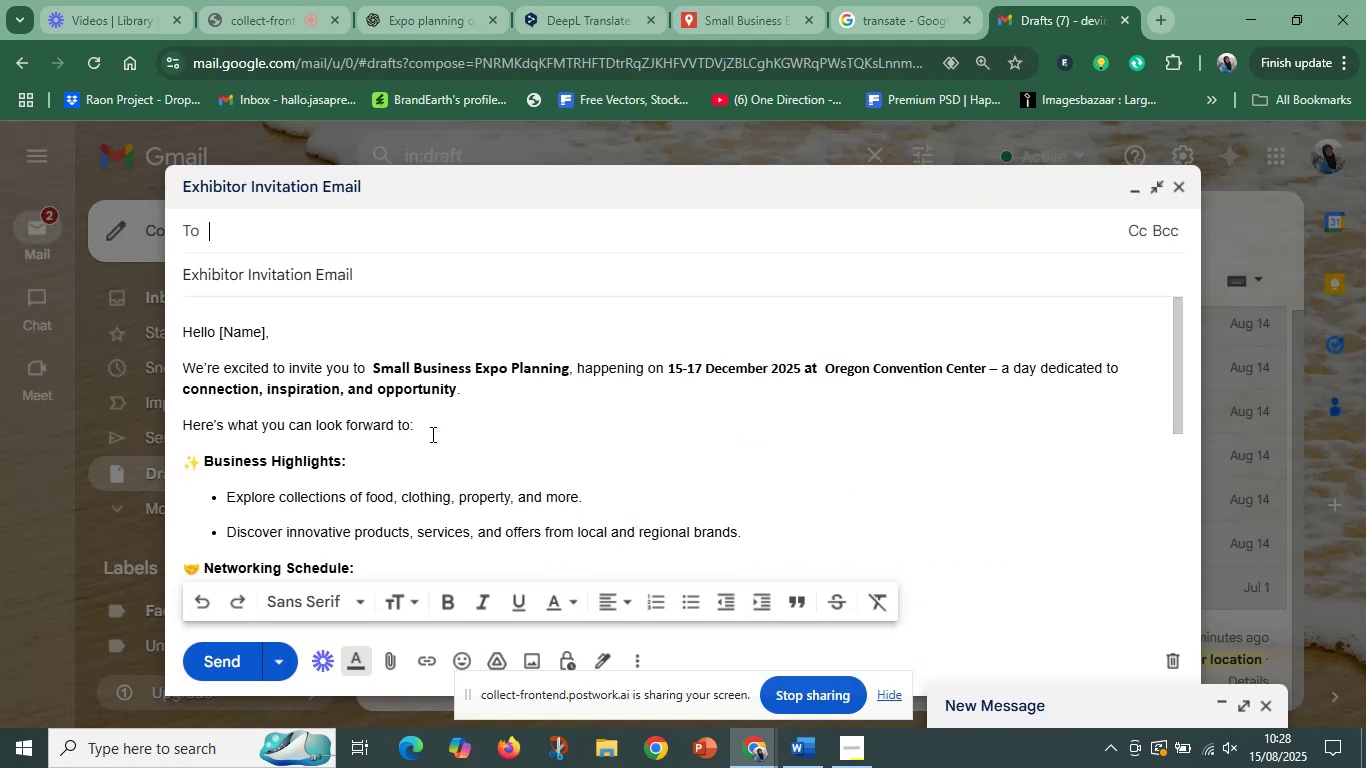 
scroll: coordinate [422, 485], scroll_direction: down, amount: 7.0
 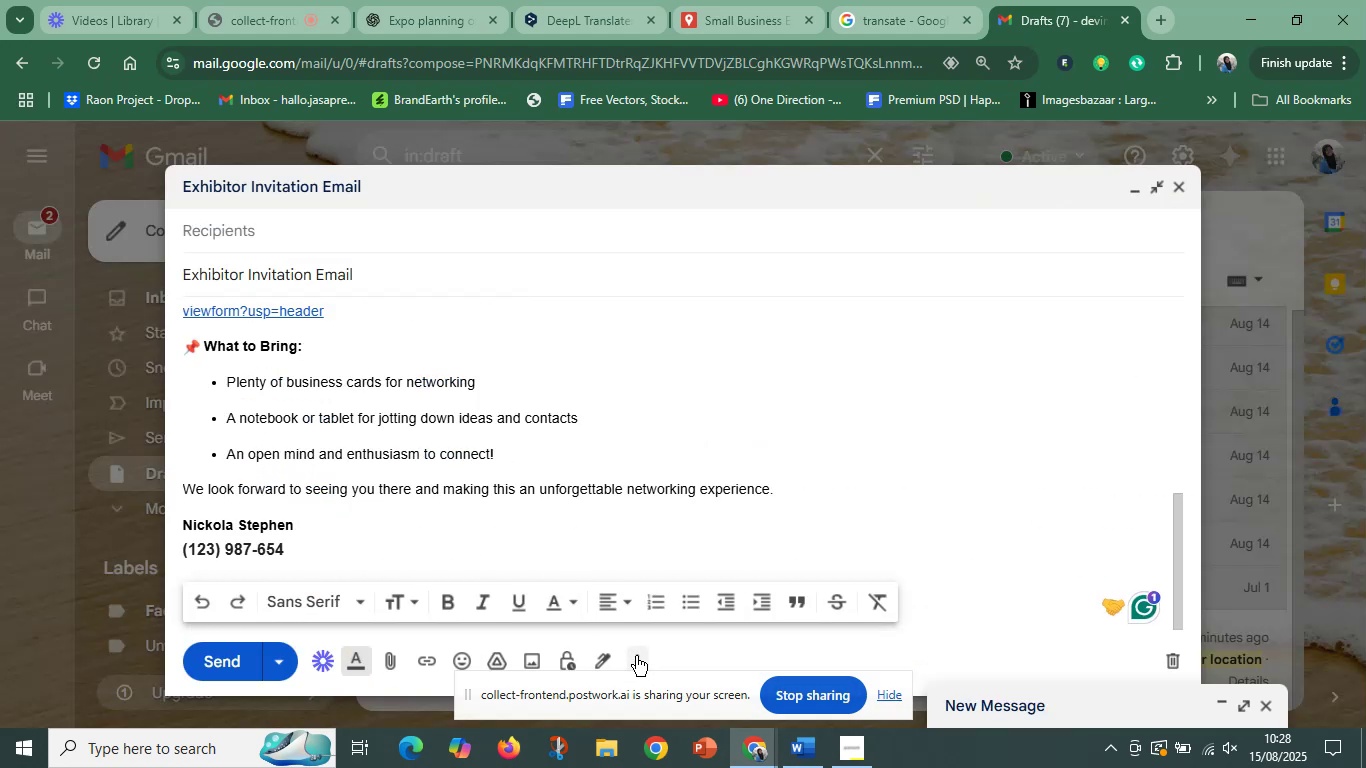 
left_click([636, 656])
 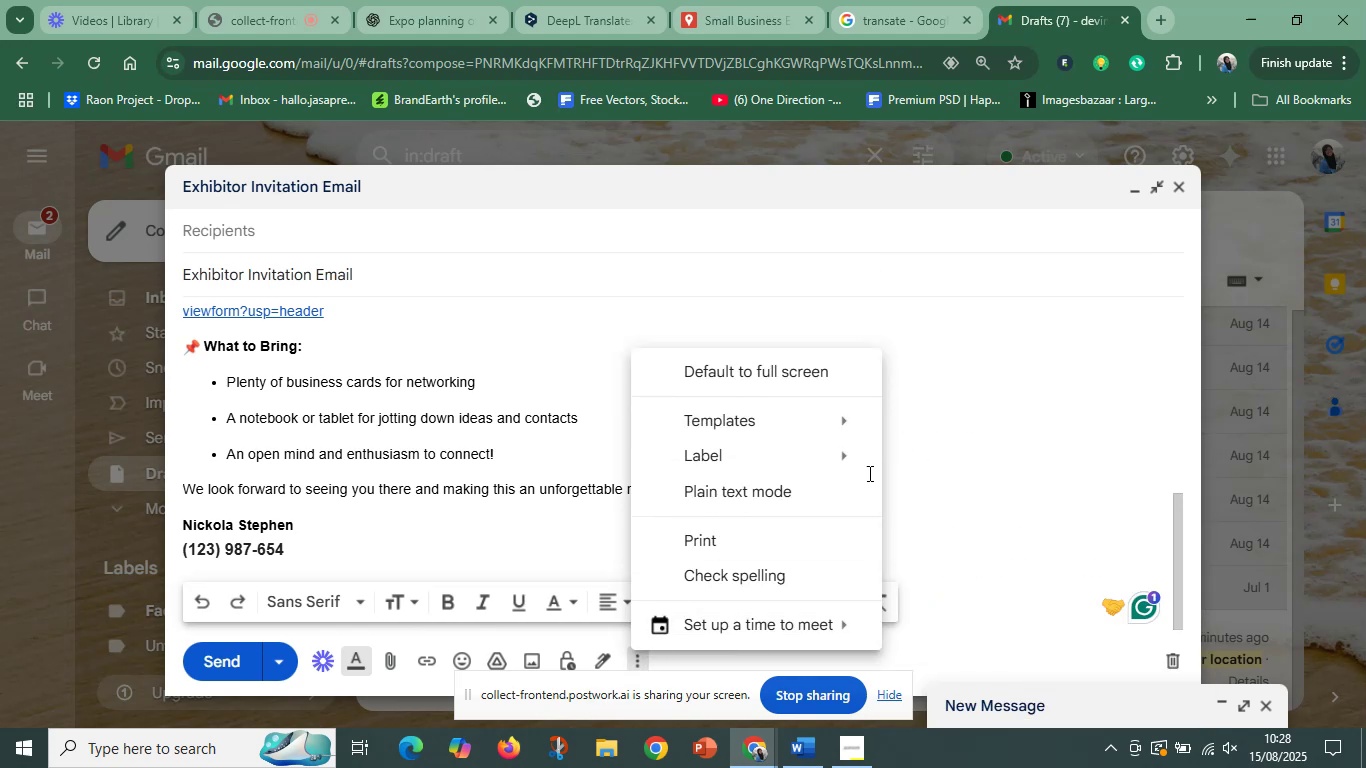 
scroll: coordinate [722, 610], scroll_direction: down, amount: 7.0
 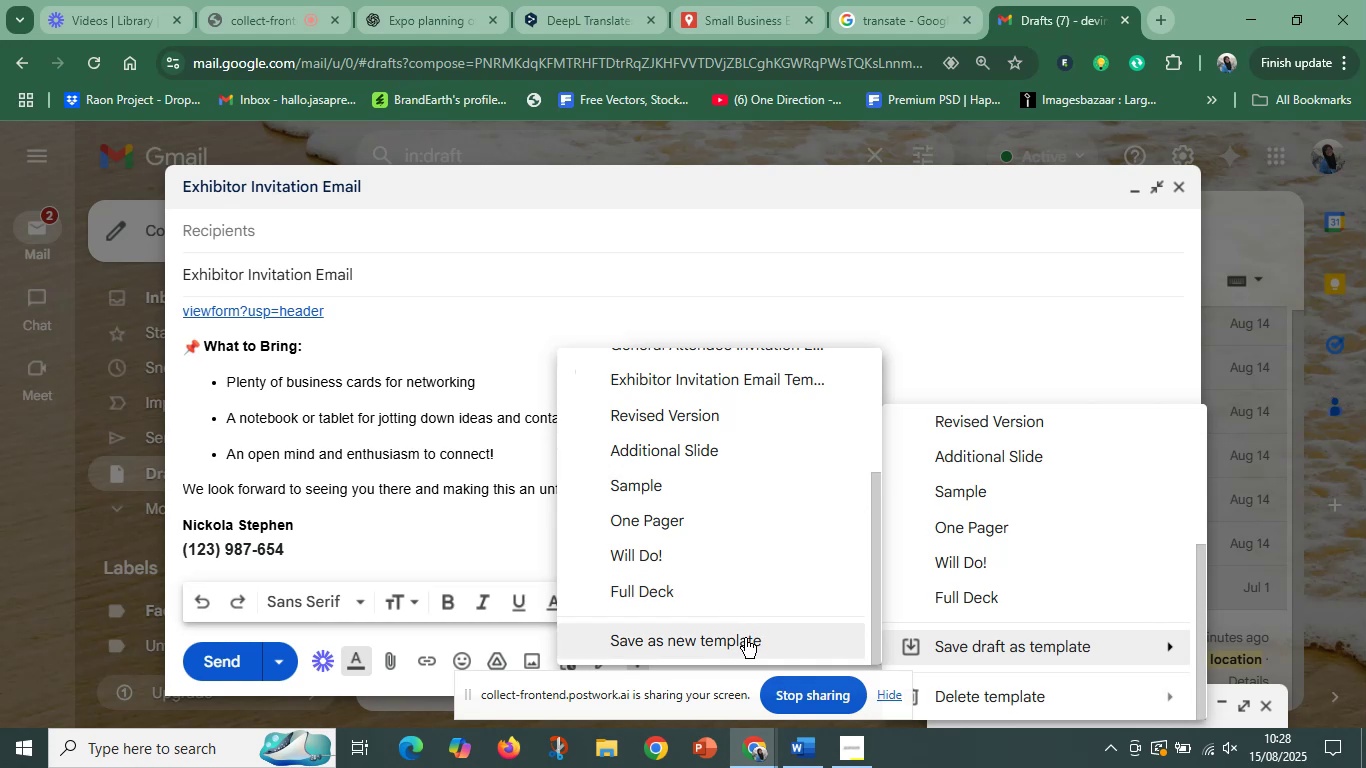 
wait(9.15)
 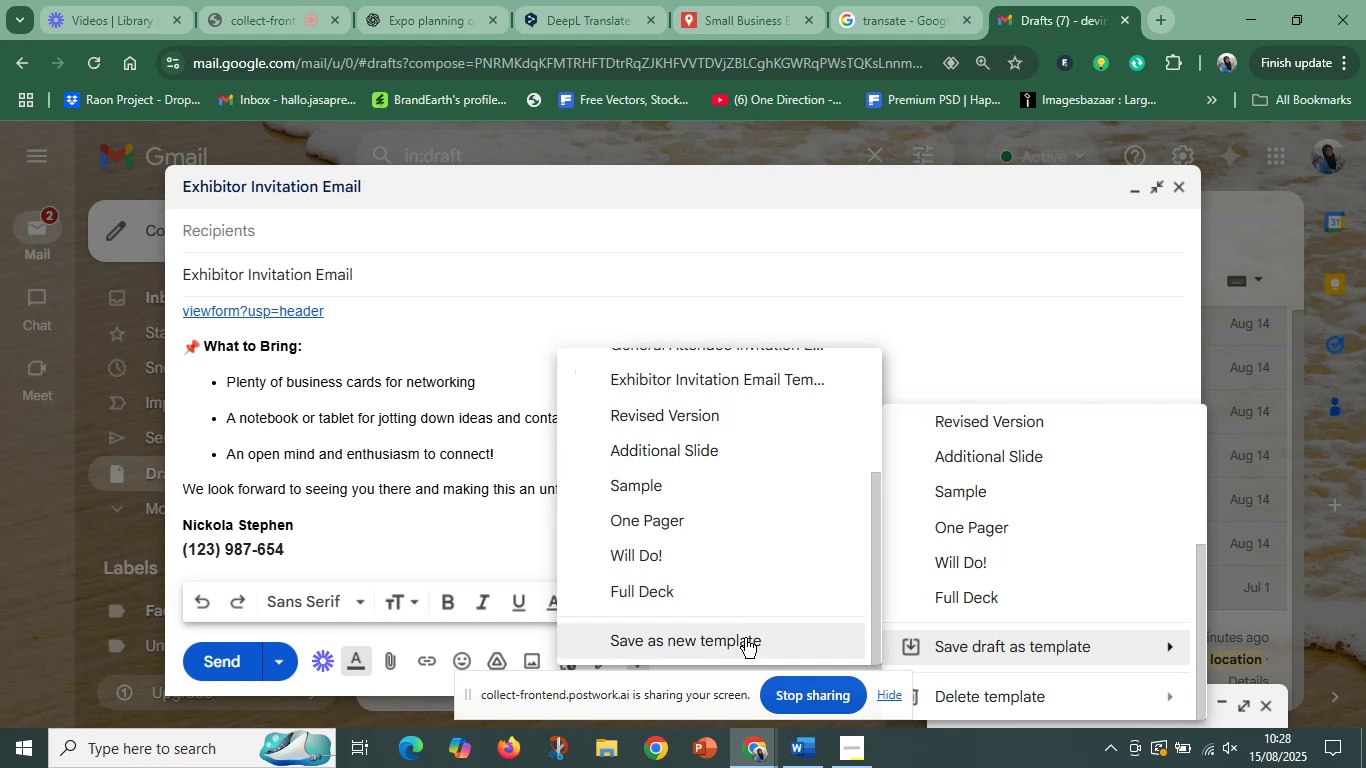 
left_click([1075, 320])
 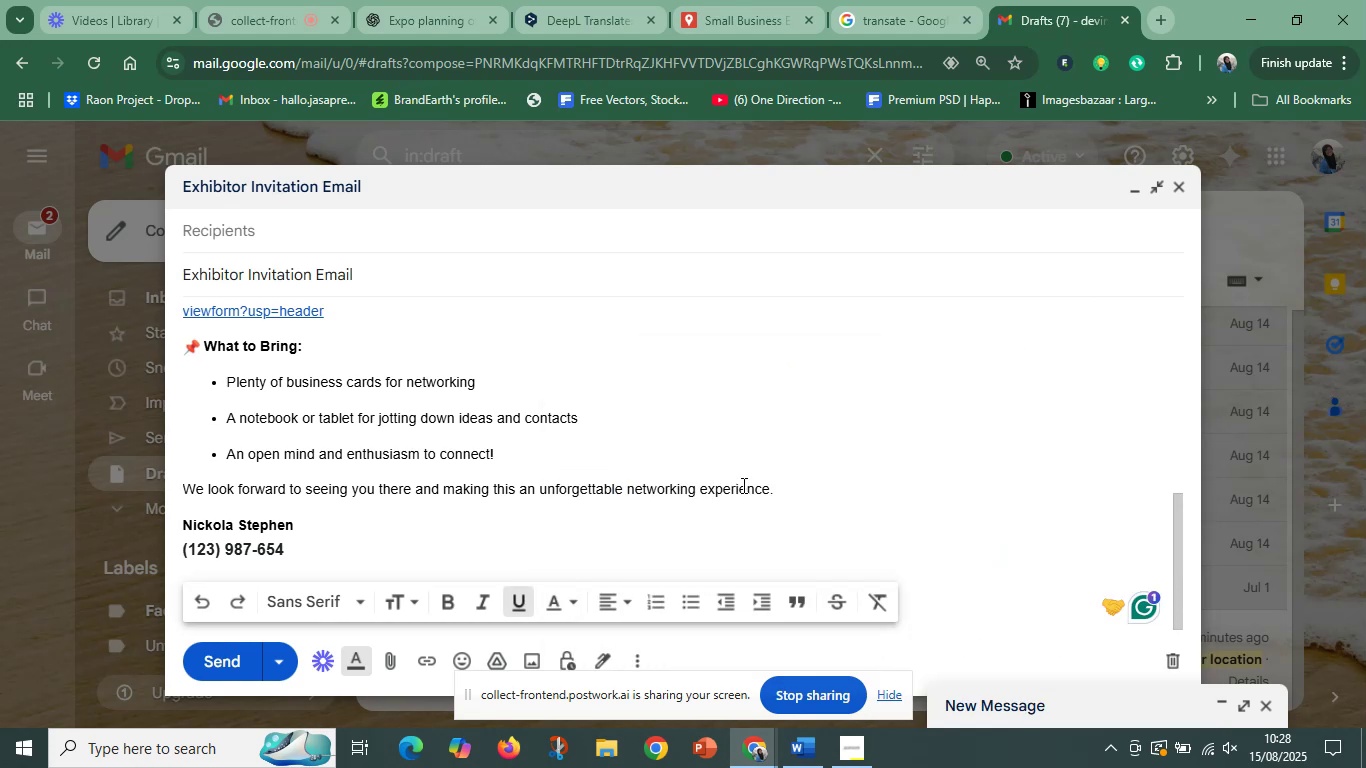 
scroll: coordinate [669, 488], scroll_direction: up, amount: 5.0
 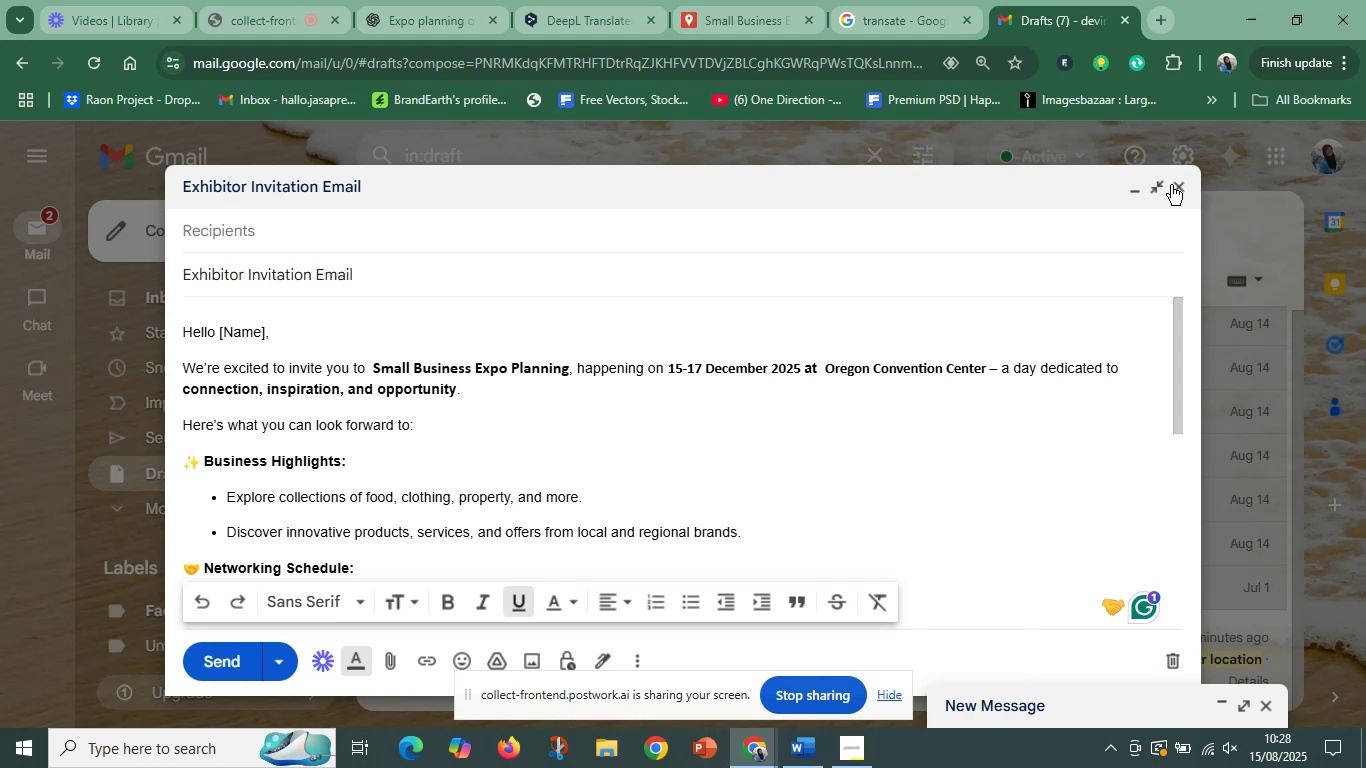 
left_click([1177, 187])
 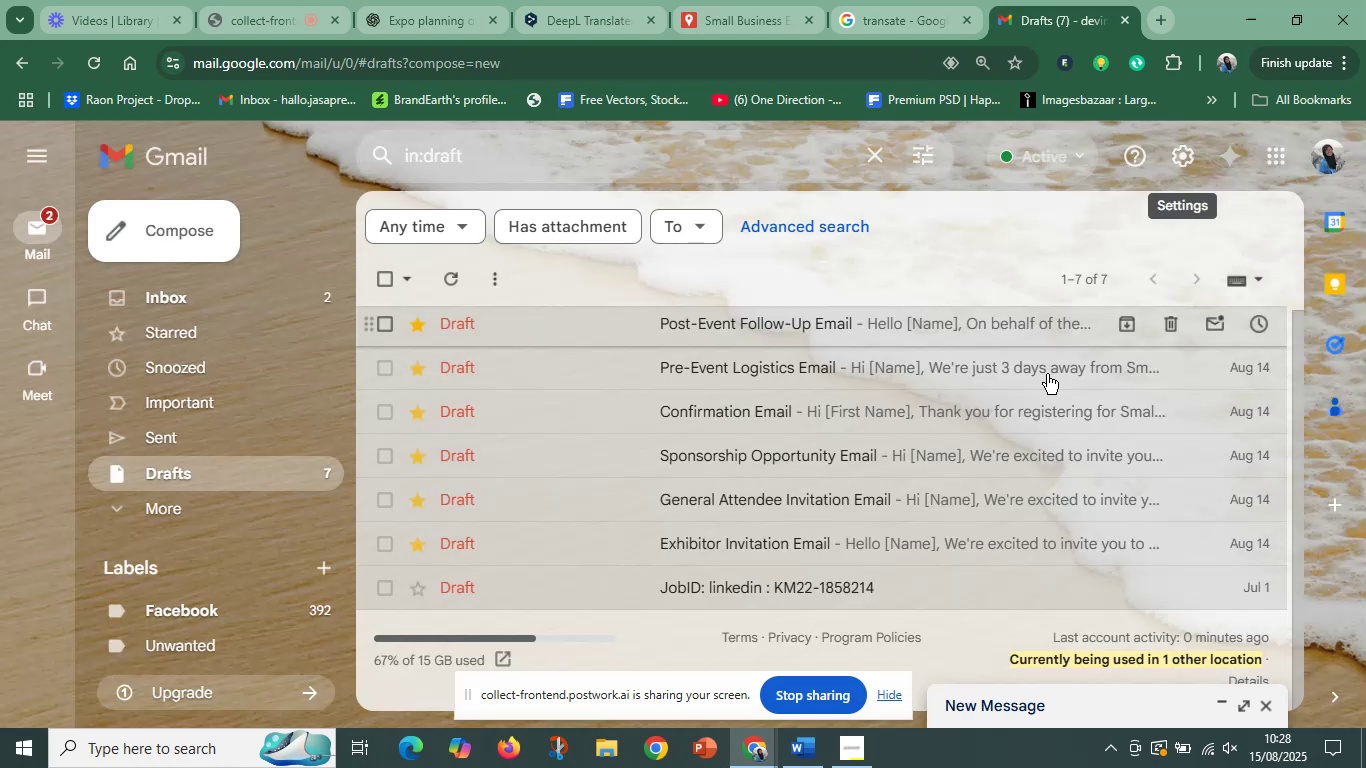 
scroll: coordinate [264, 347], scroll_direction: up, amount: 10.0
 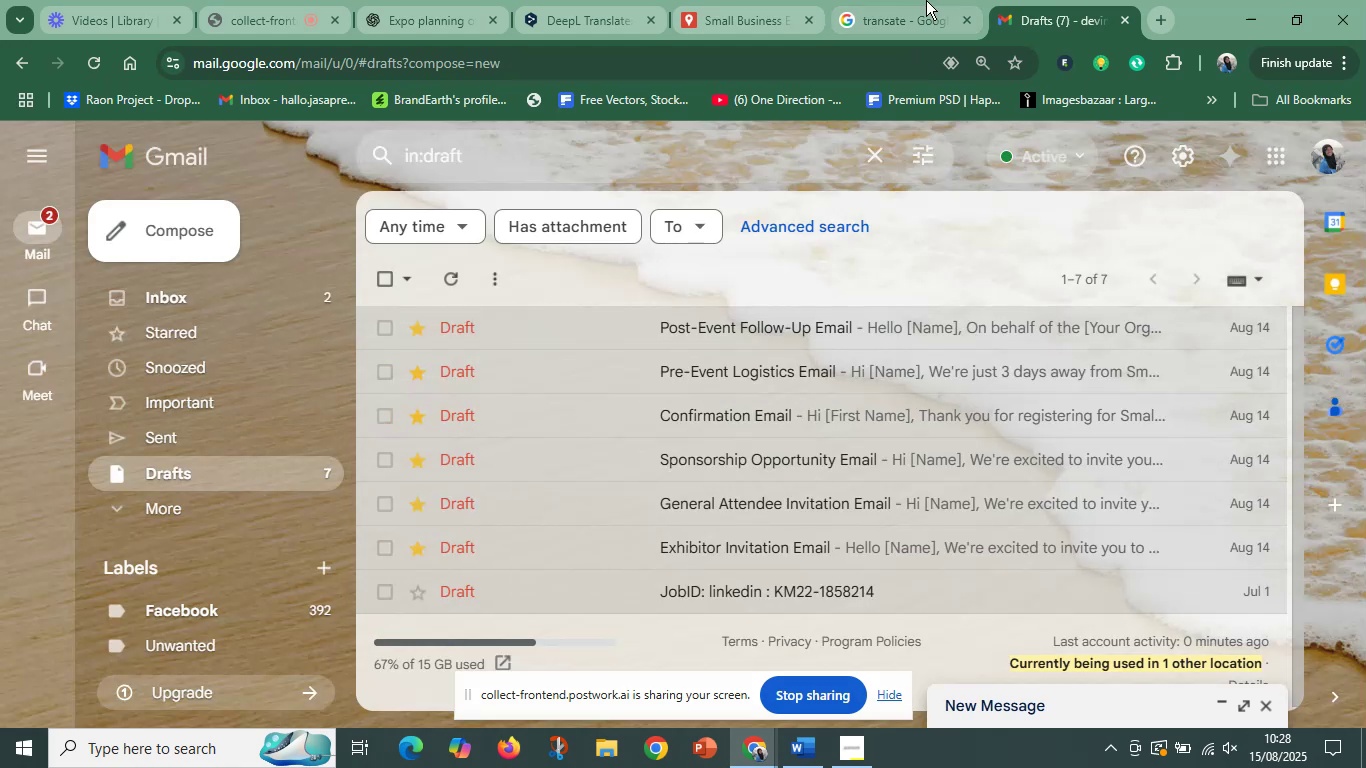 
left_click([926, 0])
 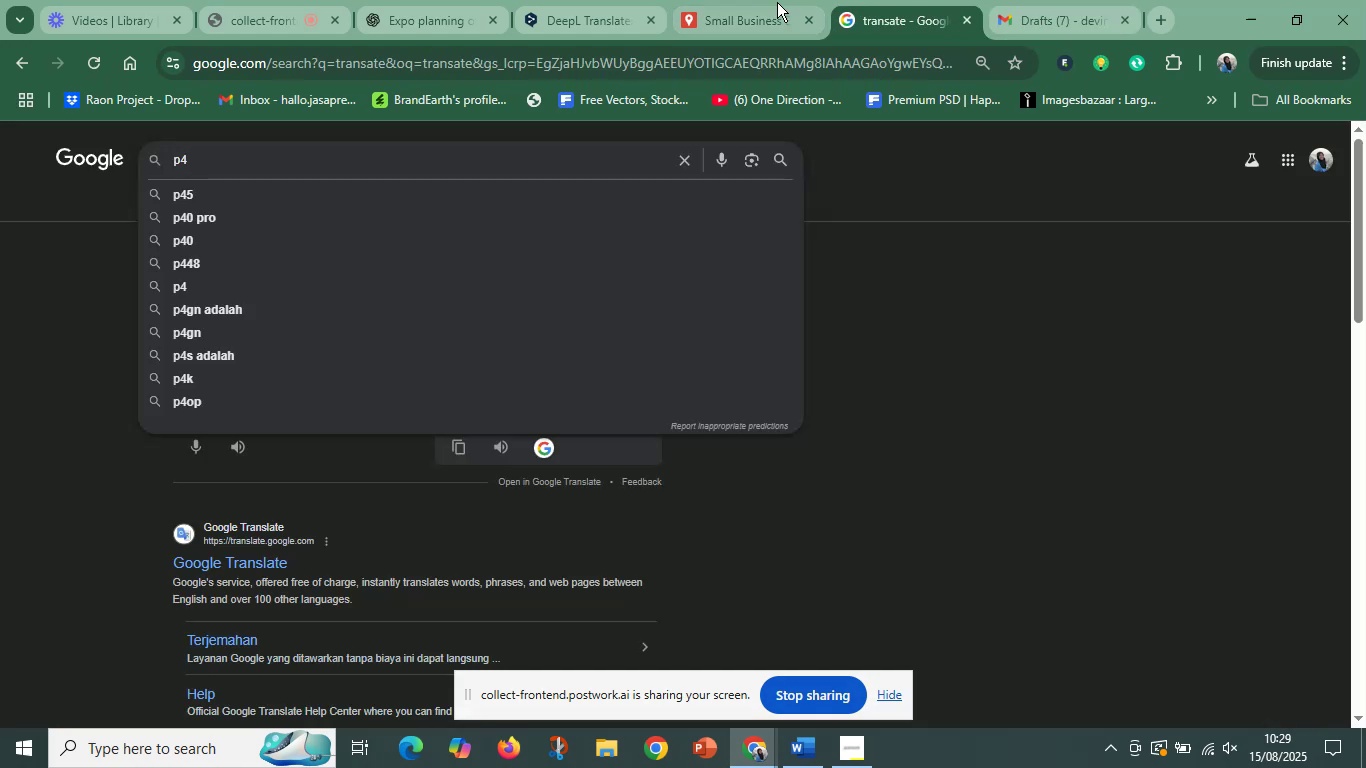 
left_click([731, 0])
 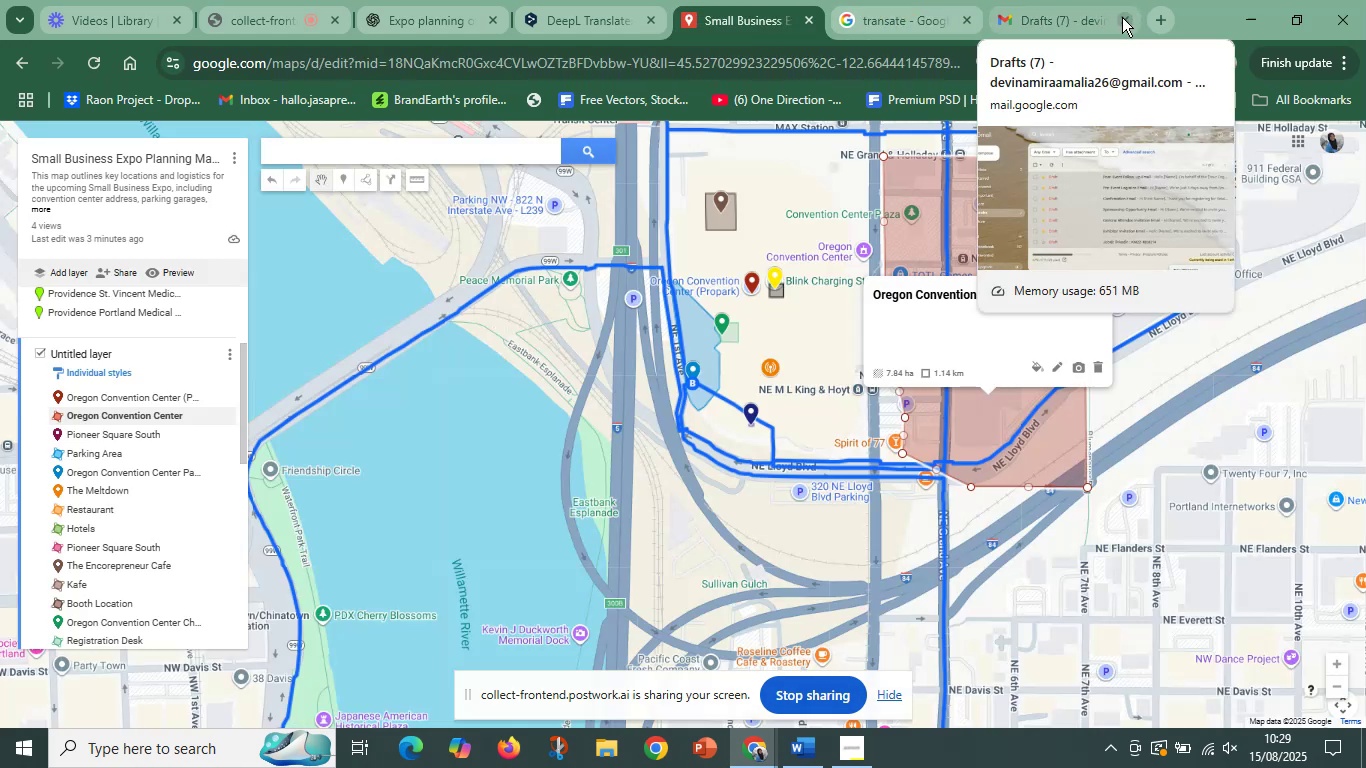 
left_click([1122, 17])
 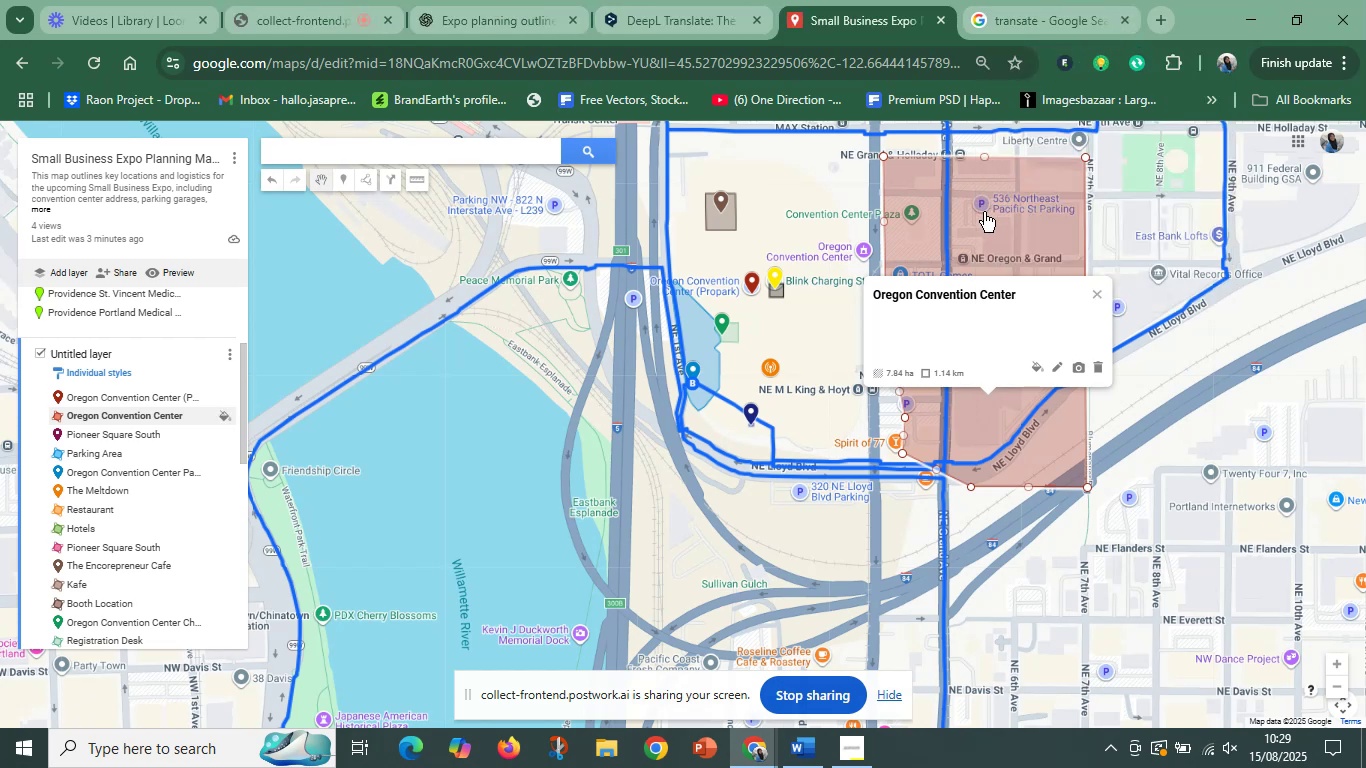 
left_click([1011, 221])
 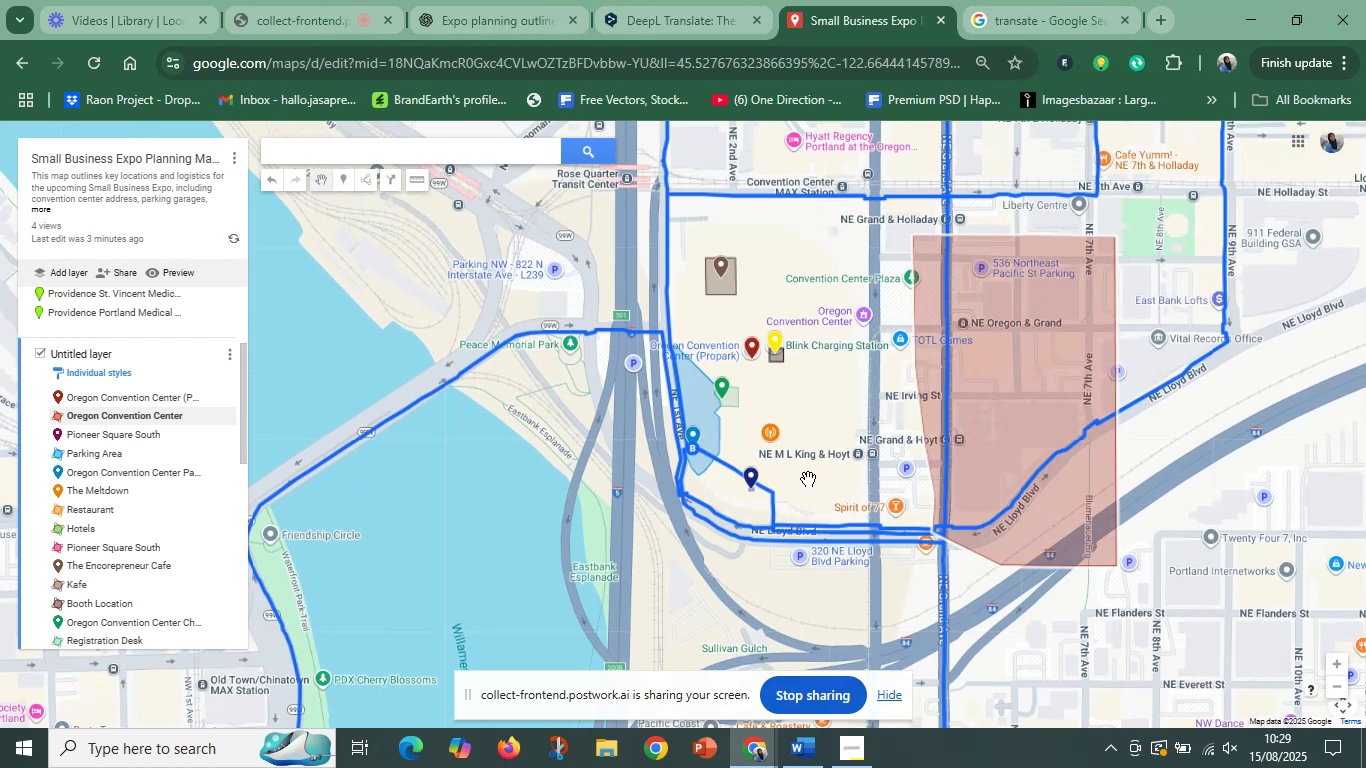 
scroll: coordinate [750, 491], scroll_direction: up, amount: 17.0
 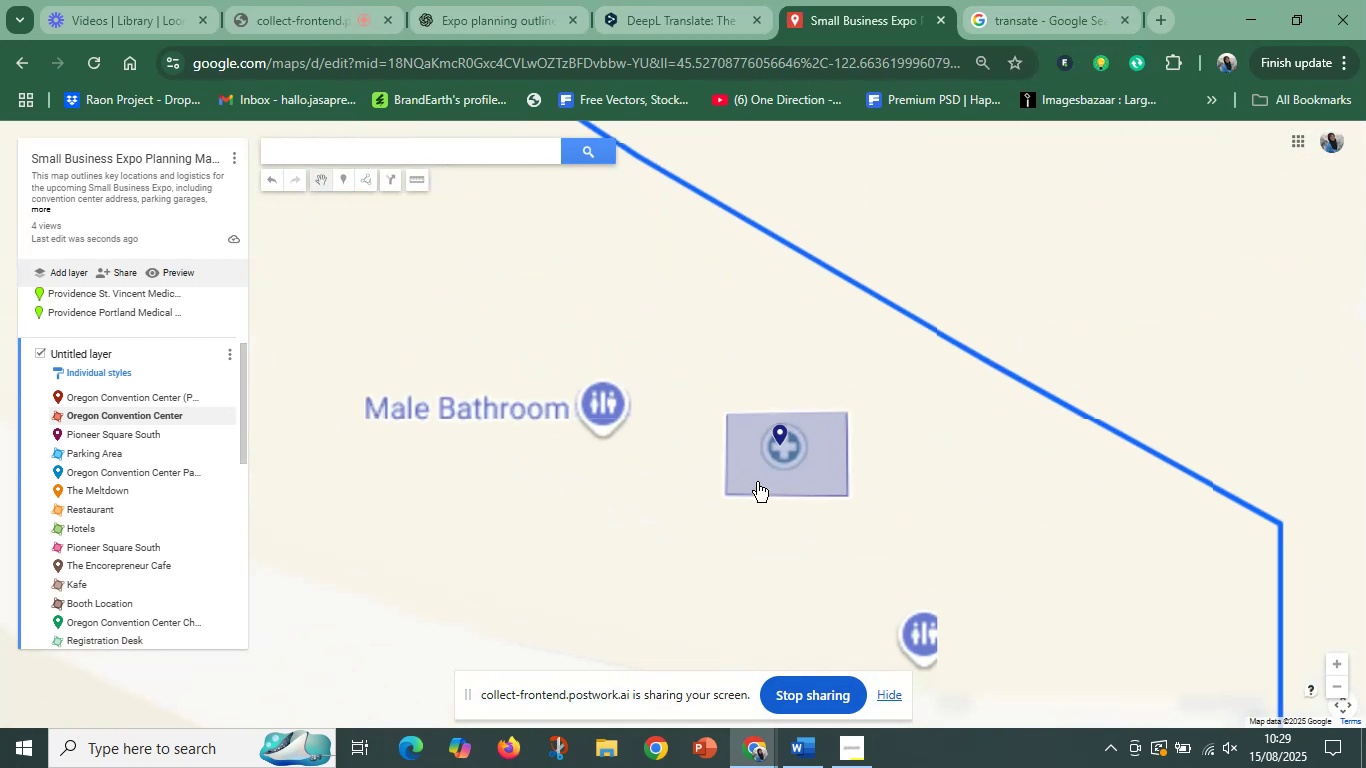 
left_click([757, 482])
 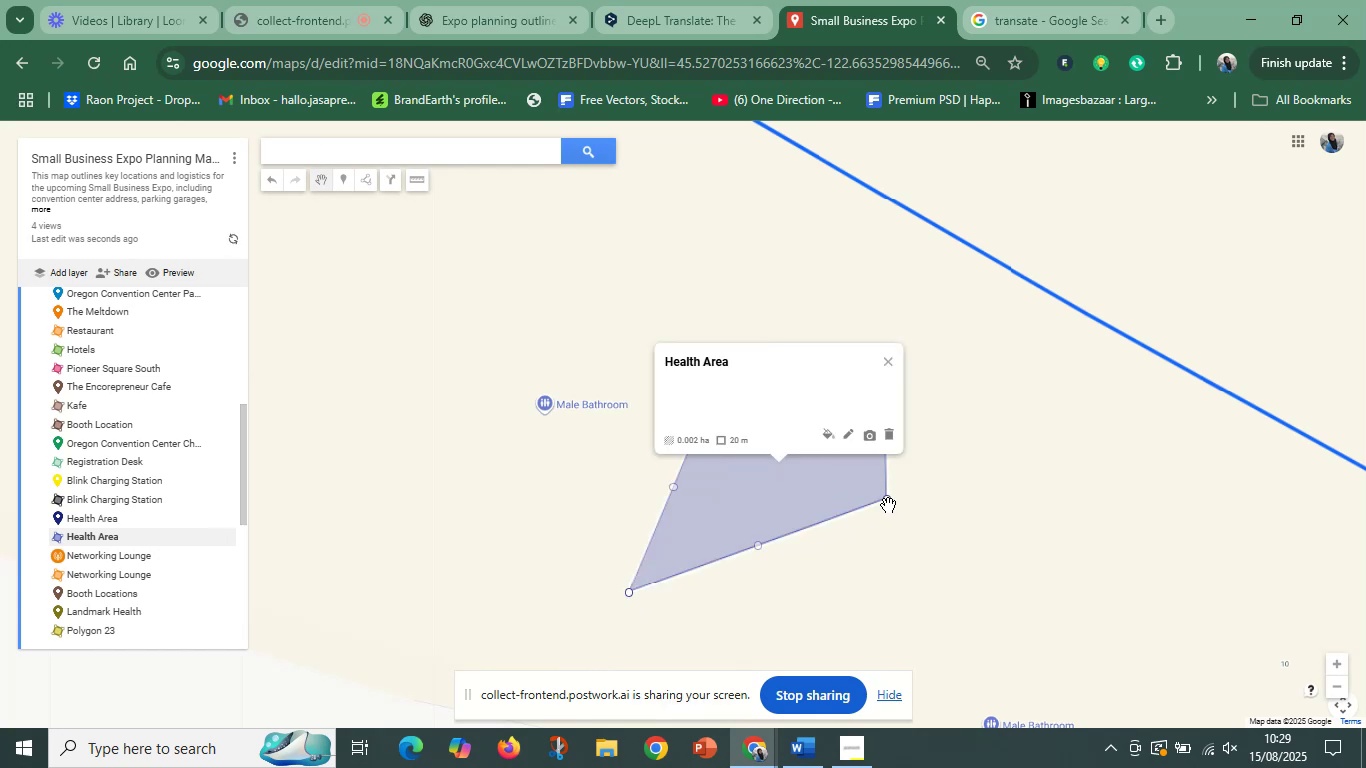 
scroll: coordinate [850, 516], scroll_direction: down, amount: 6.0
 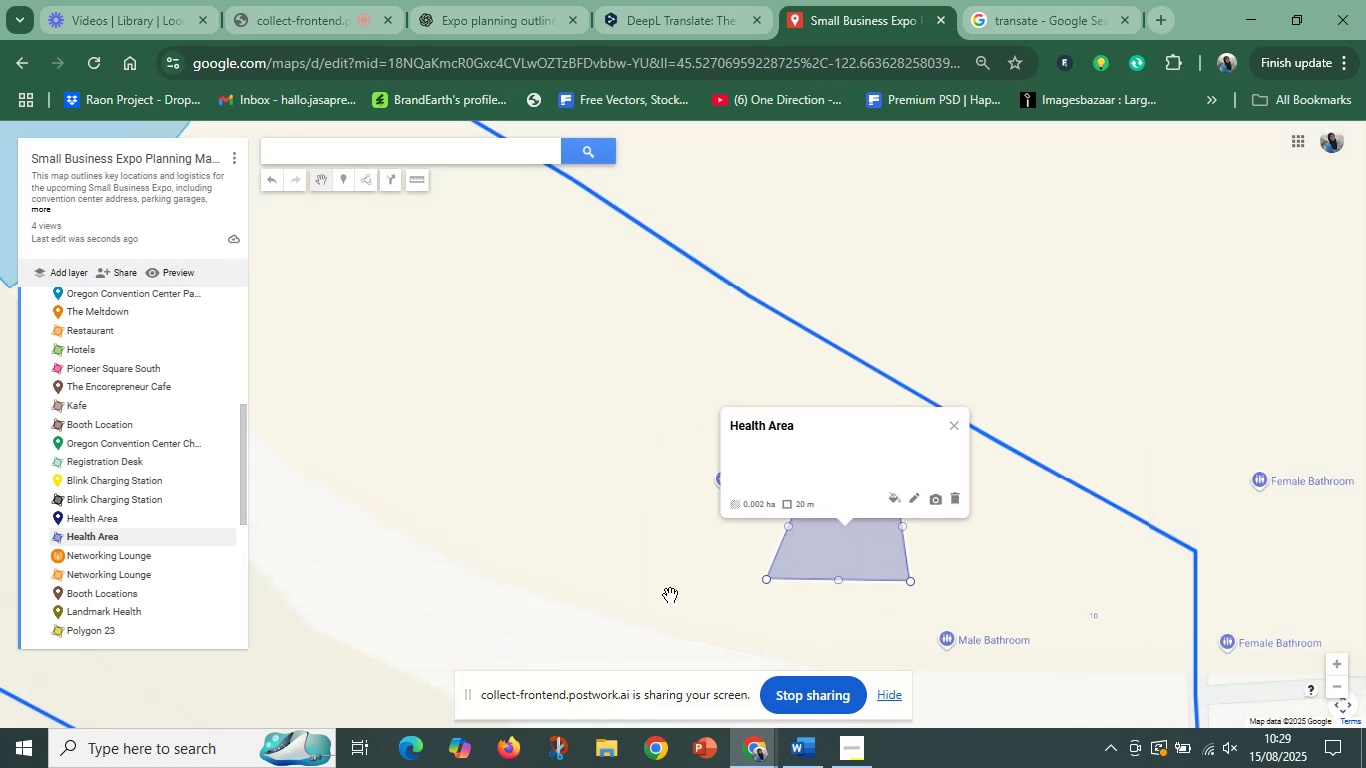 
left_click([670, 595])
 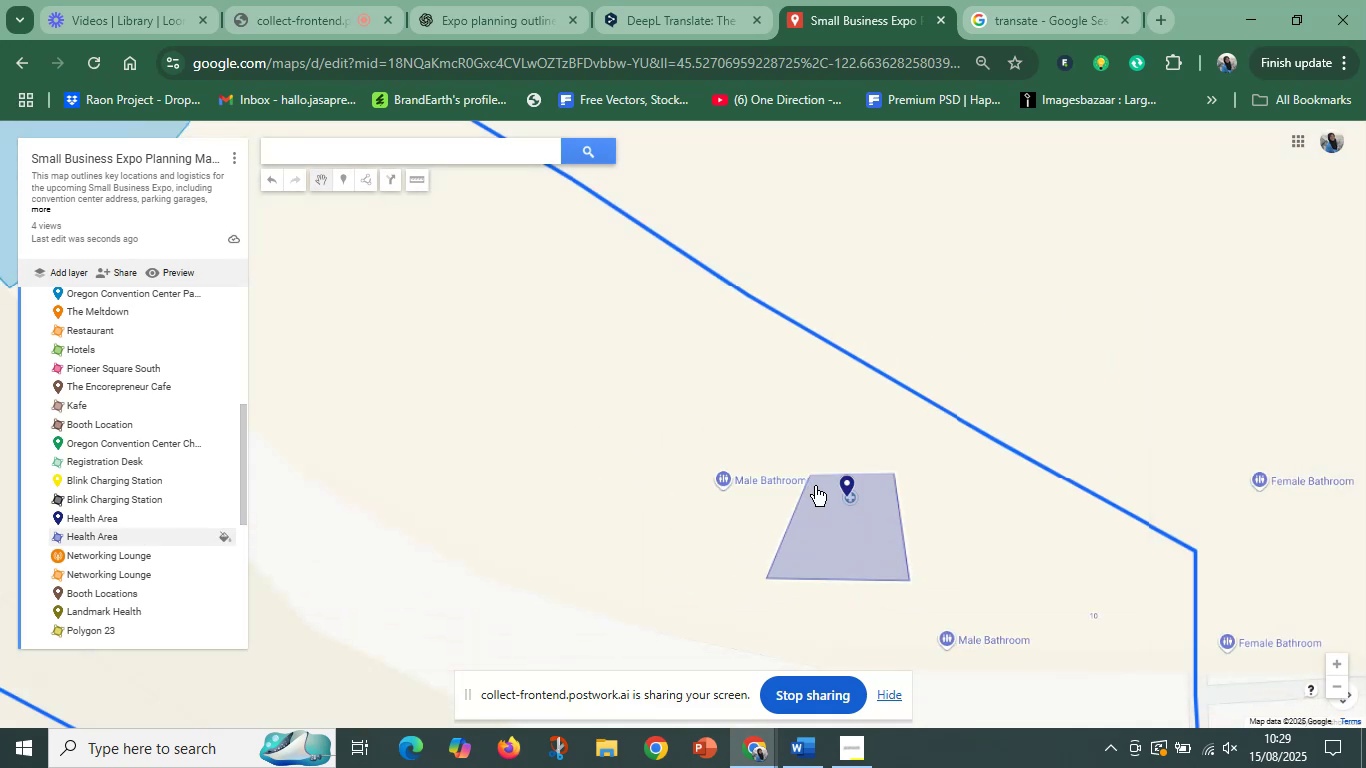 
left_click([815, 486])
 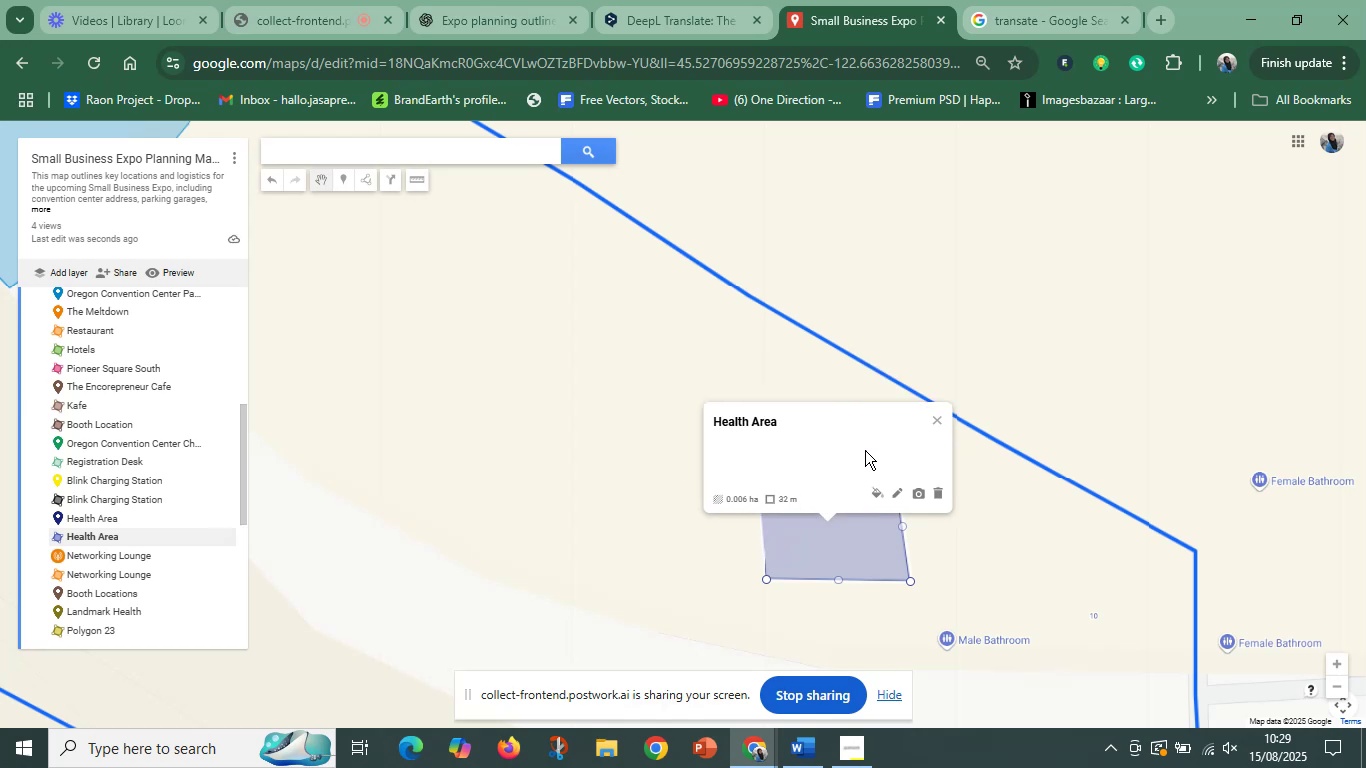 
left_click([938, 419])
 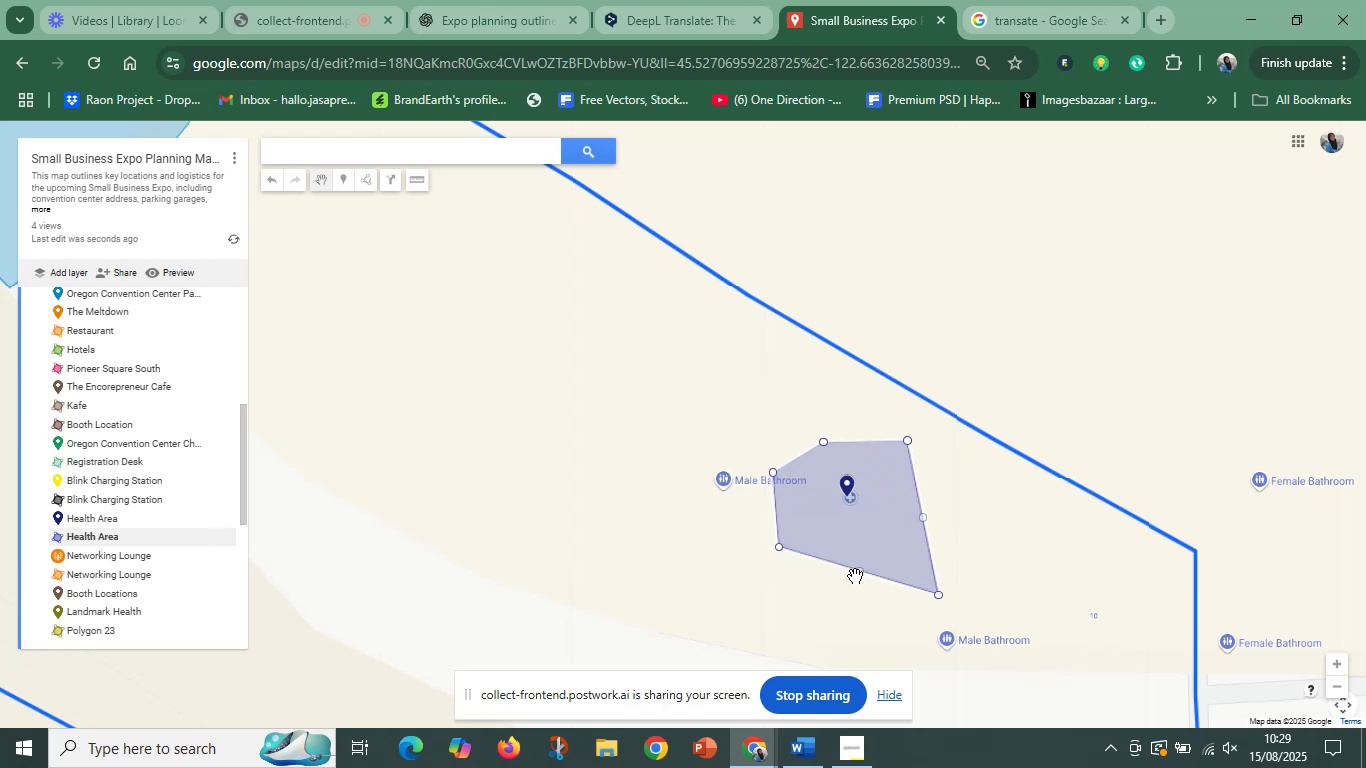 
wait(5.74)
 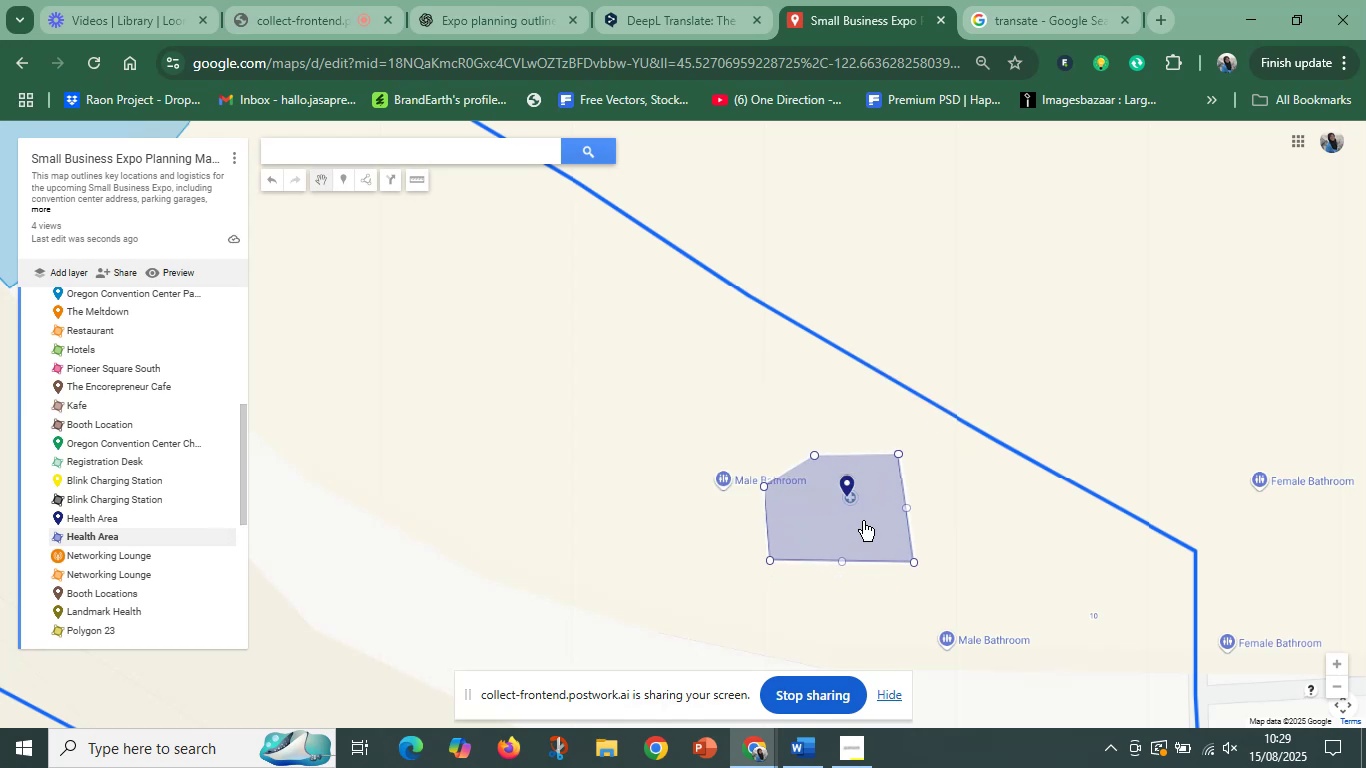 
left_click([861, 565])
 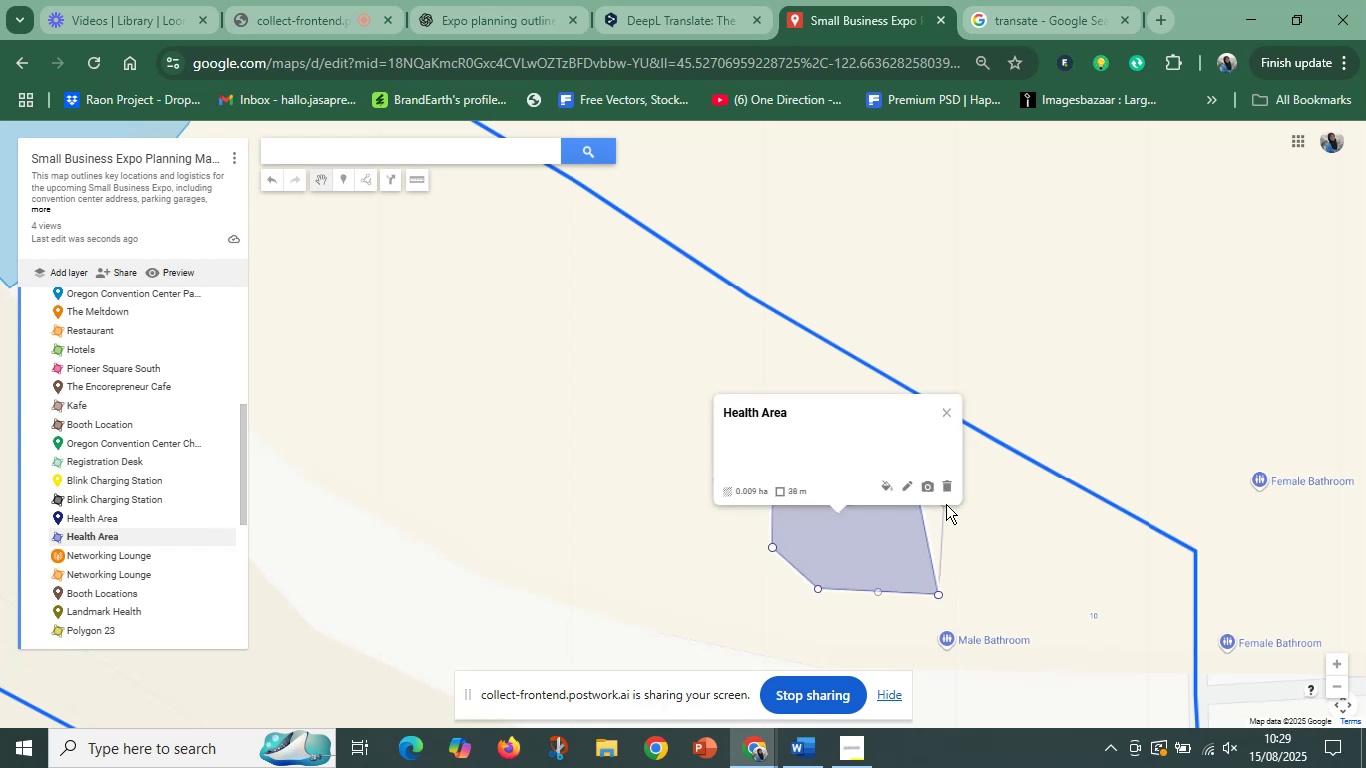 
left_click([998, 499])
 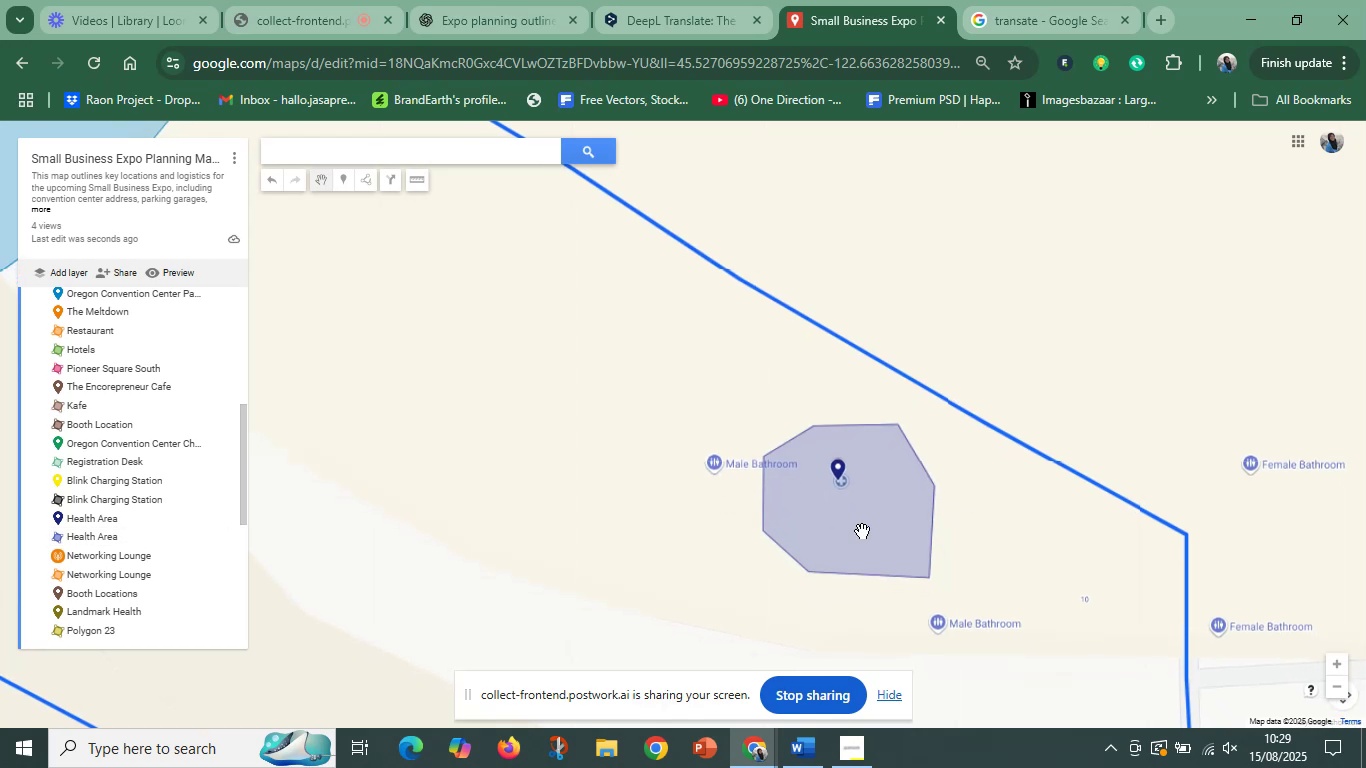 
left_click([858, 539])
 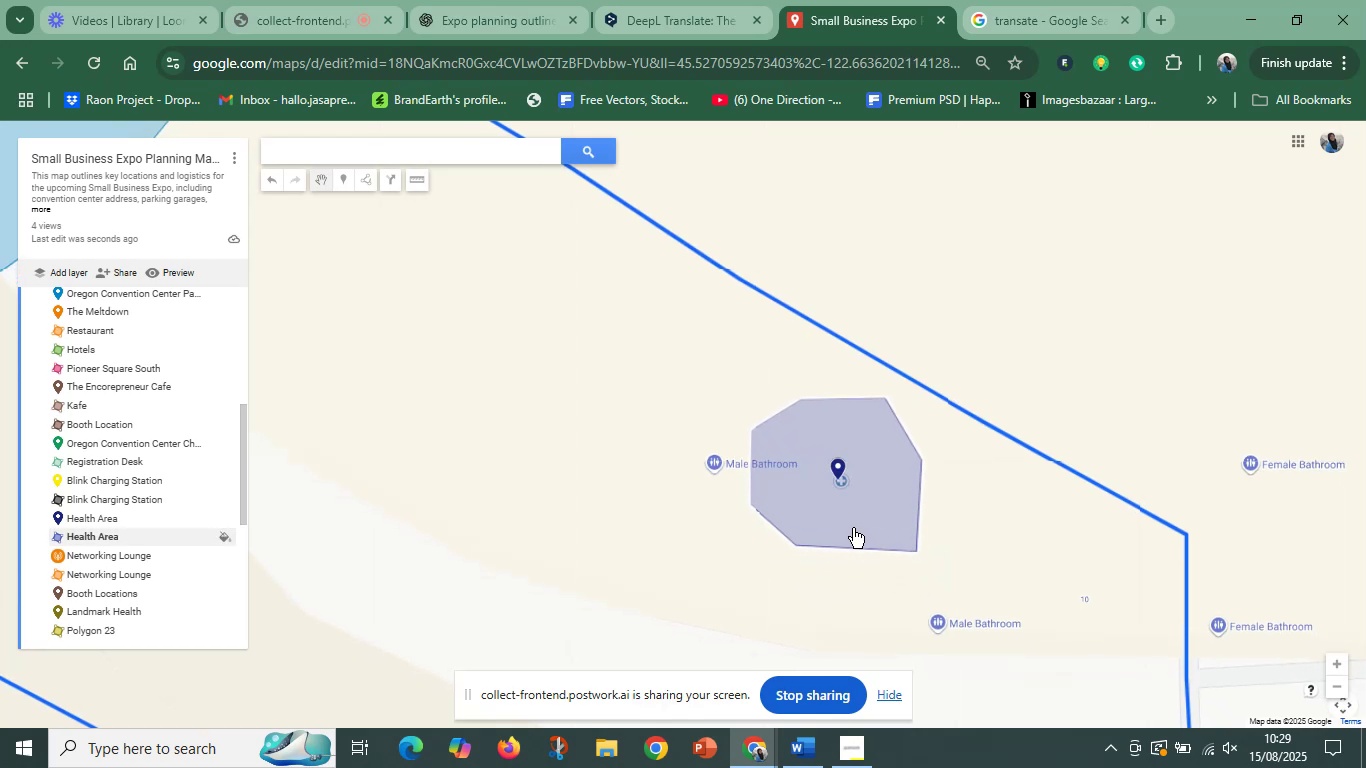 
scroll: coordinate [877, 538], scroll_direction: down, amount: 5.0
 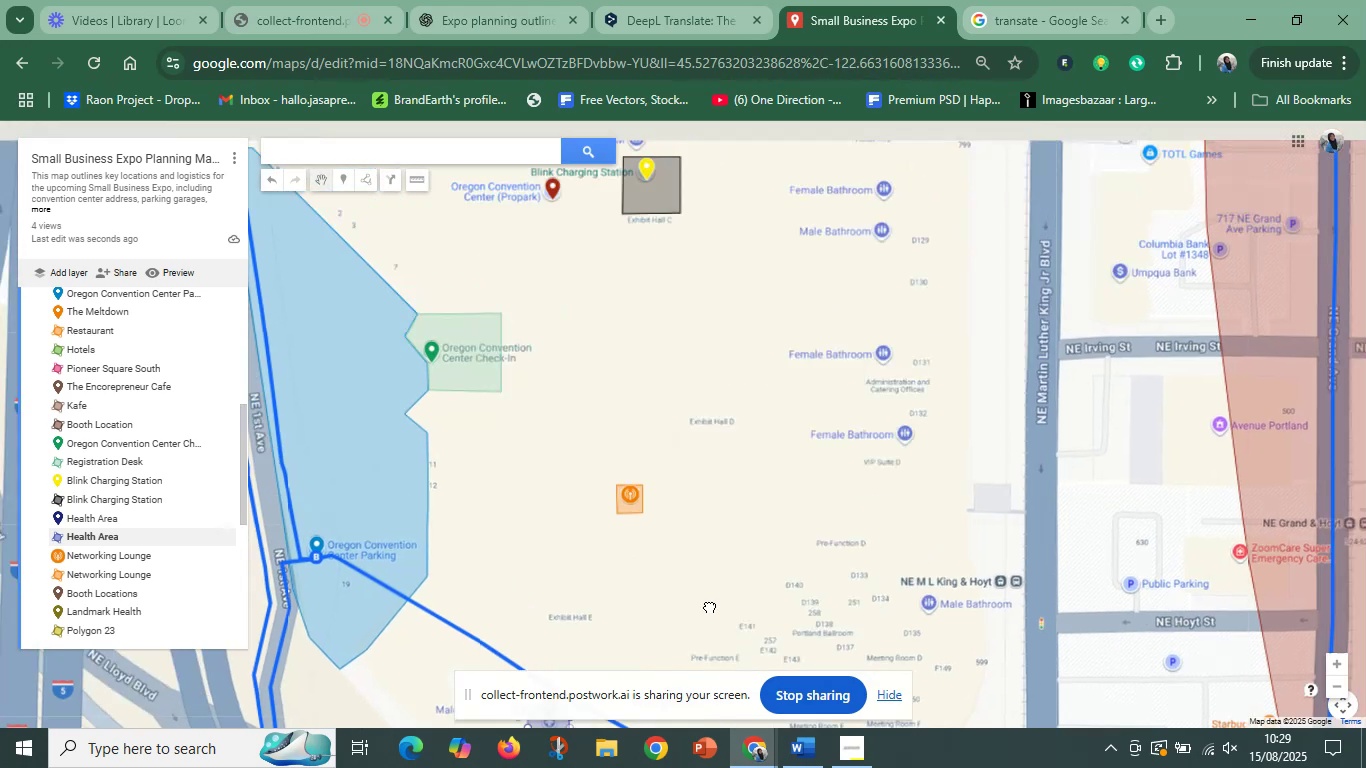 
left_click([729, 533])
 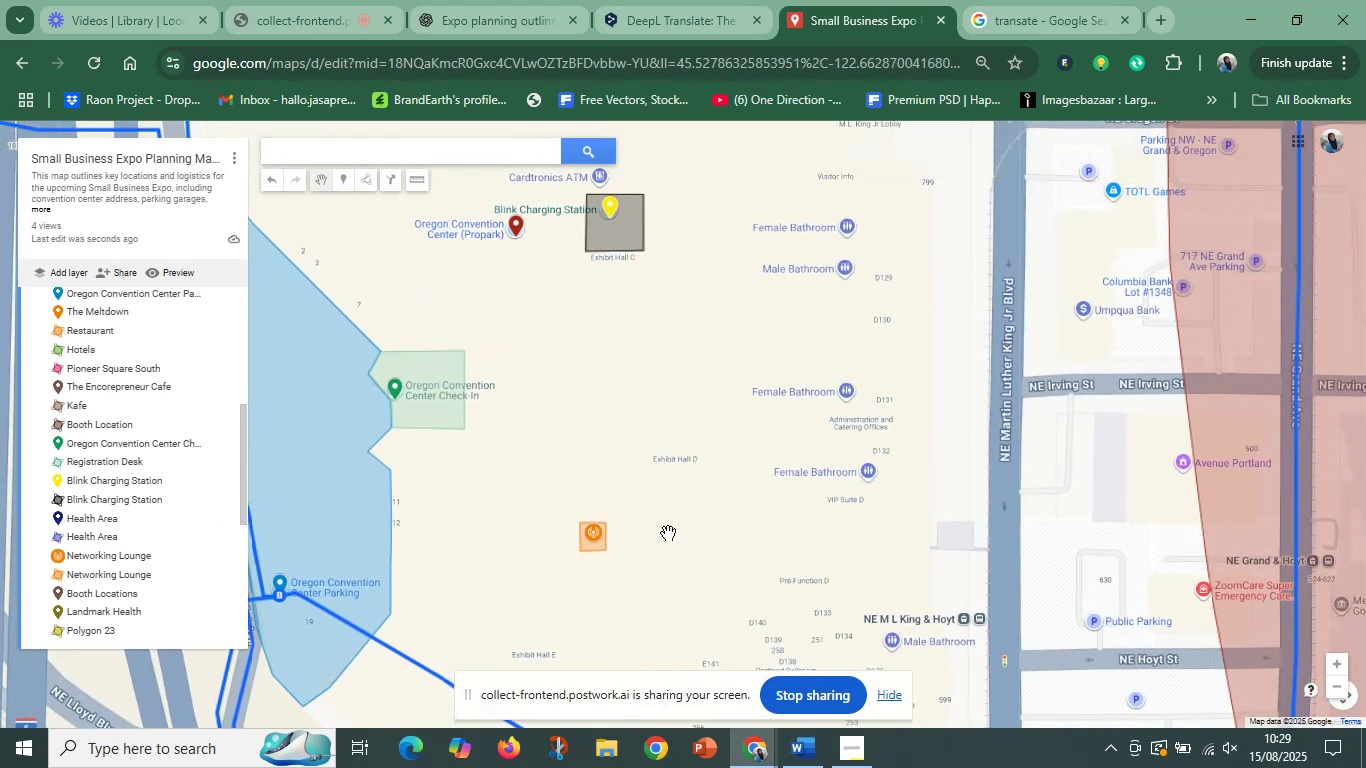 
scroll: coordinate [668, 538], scroll_direction: down, amount: 3.0
 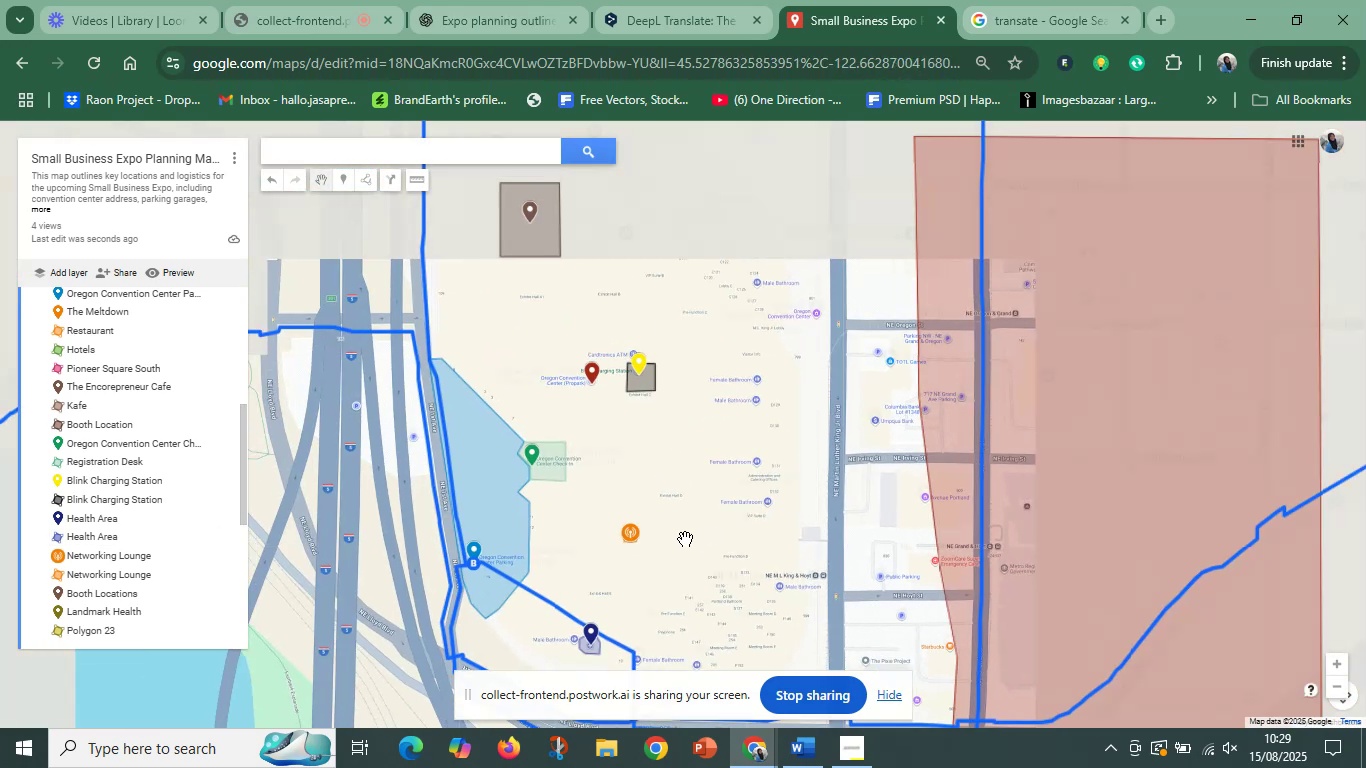 
scroll: coordinate [654, 548], scroll_direction: up, amount: 11.0
 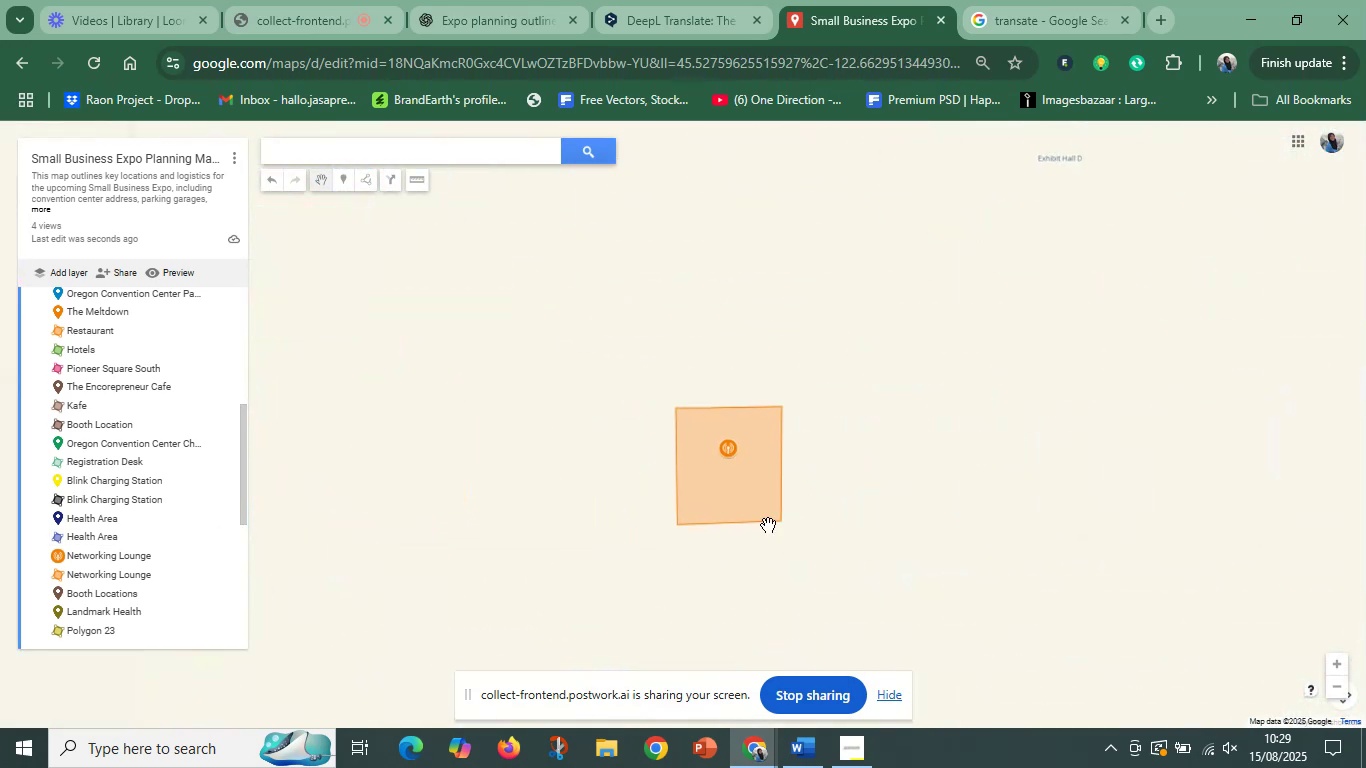 
left_click([756, 516])
 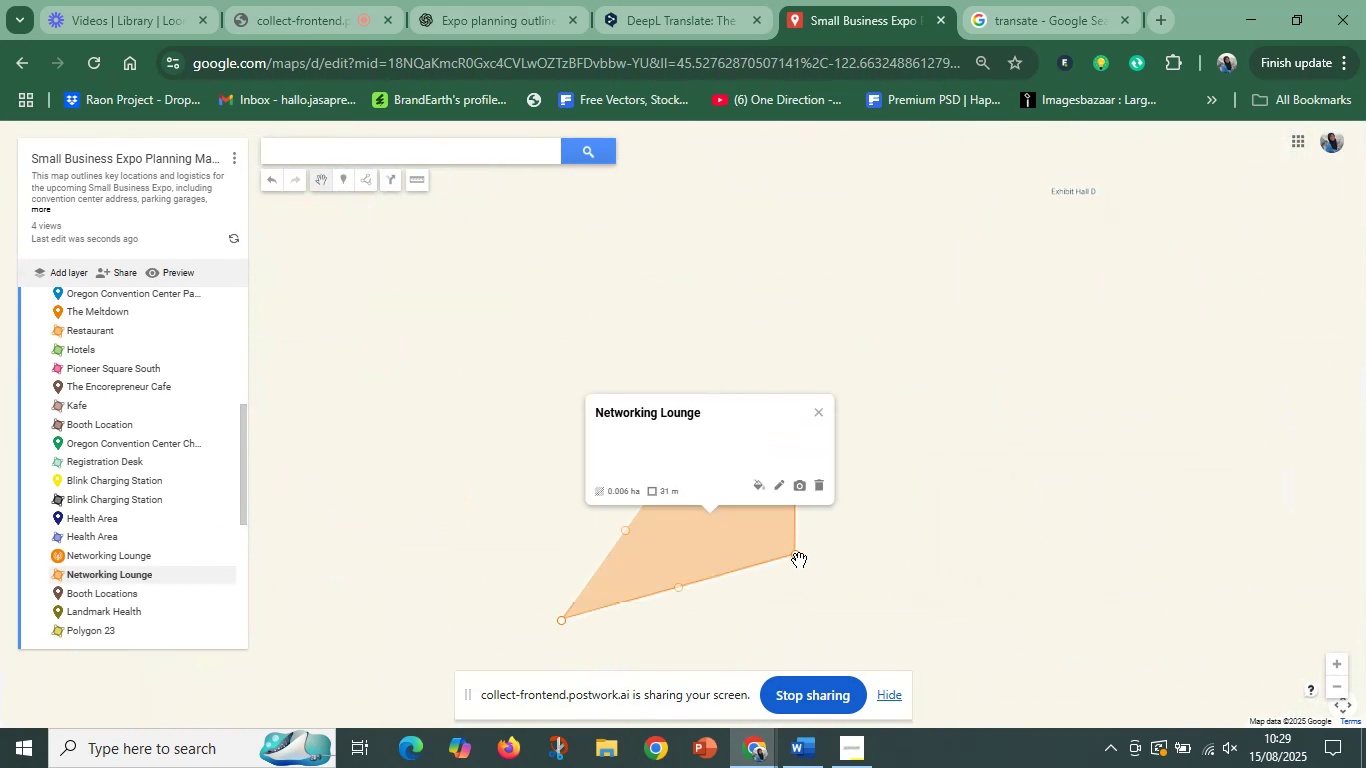 
wait(10.71)
 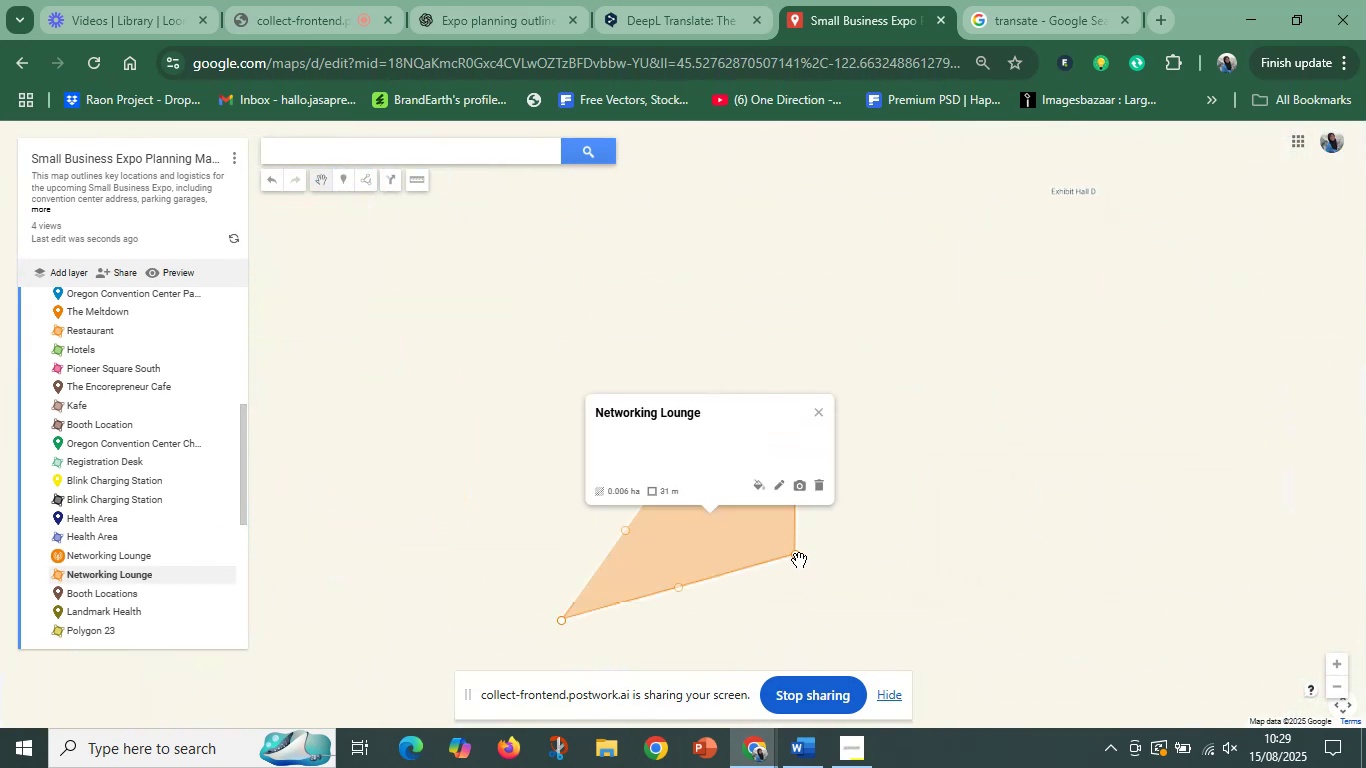 
left_click([799, 422])
 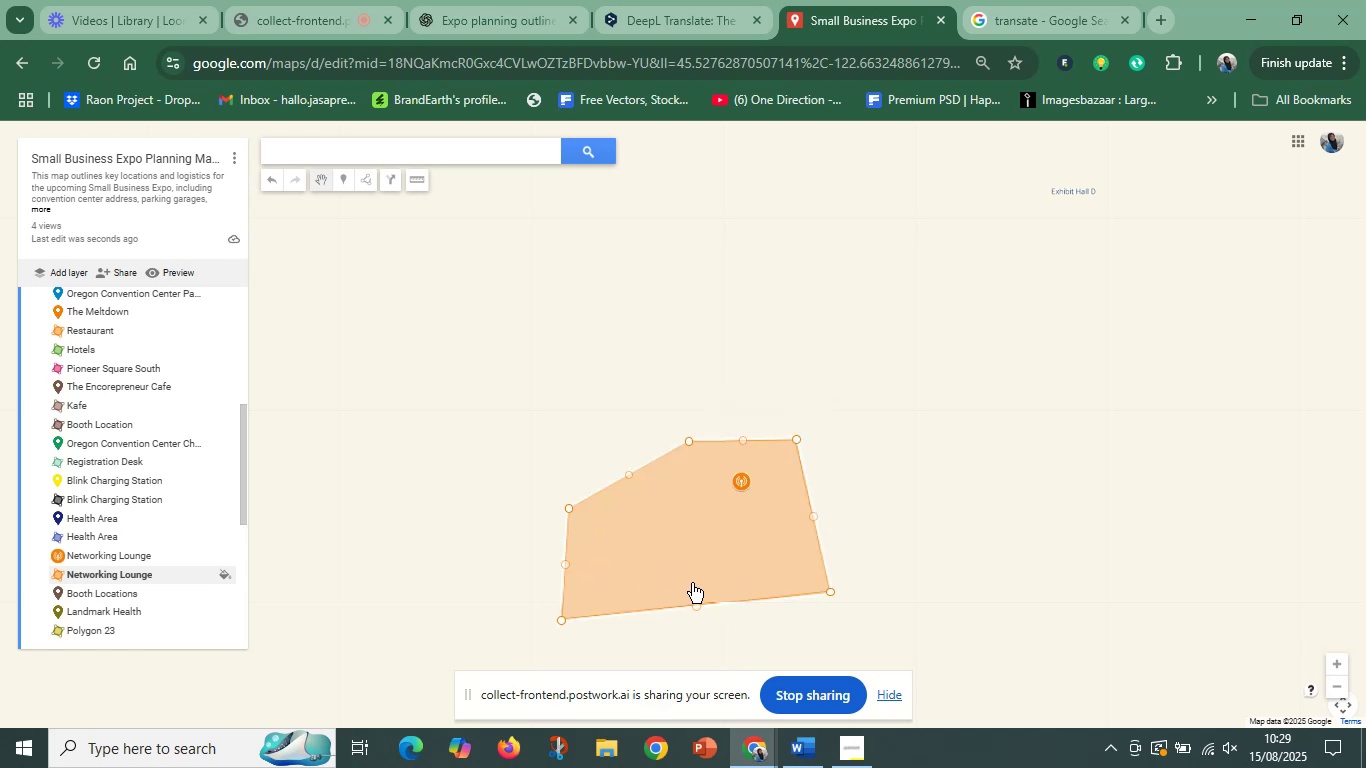 
left_click([692, 583])
 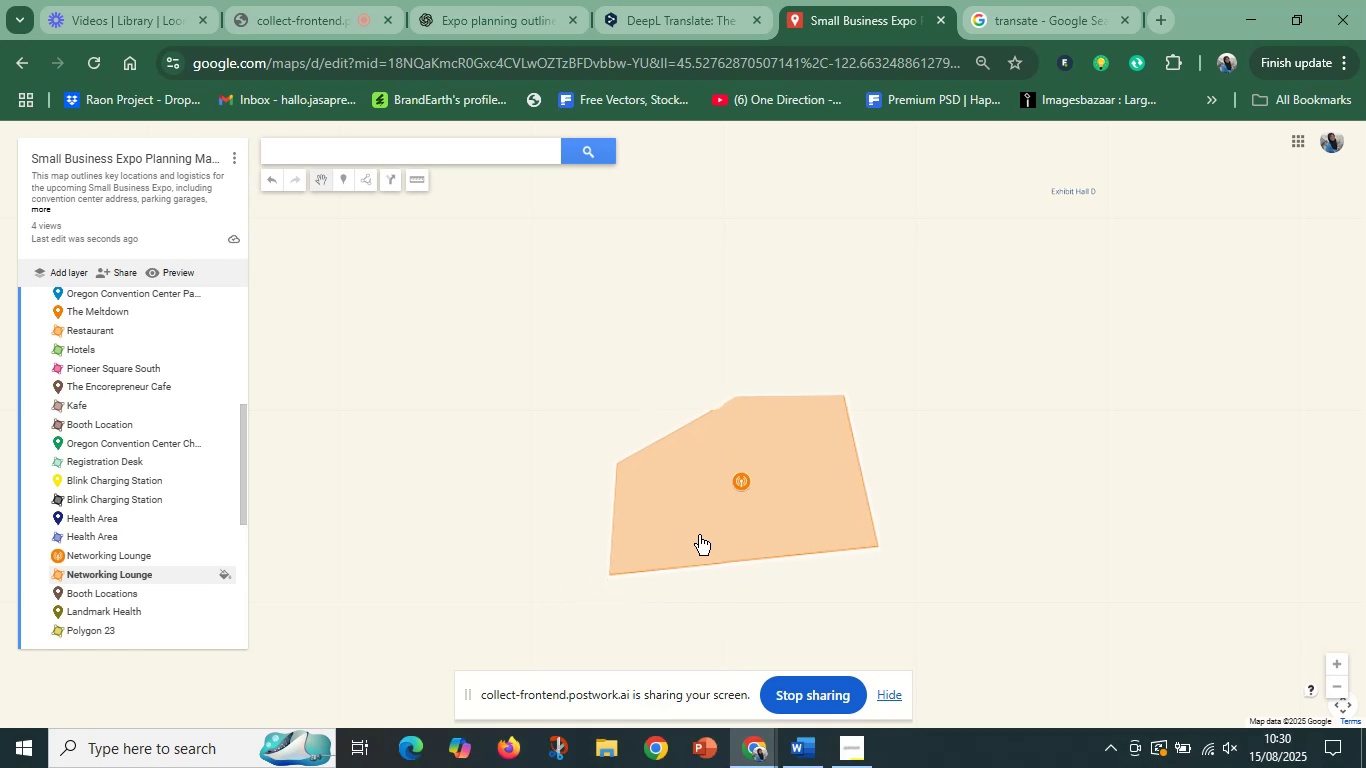 
scroll: coordinate [768, 546], scroll_direction: down, amount: 8.0
 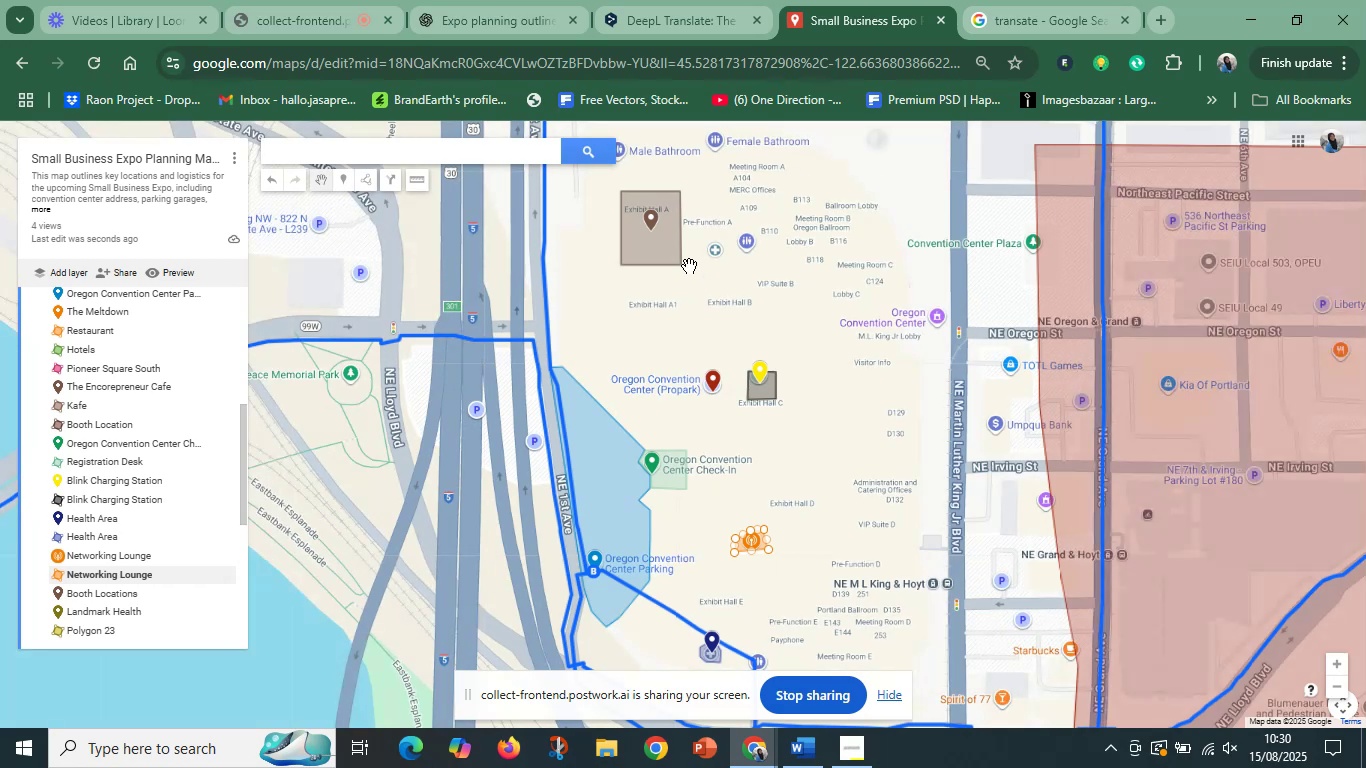 
left_click([663, 250])
 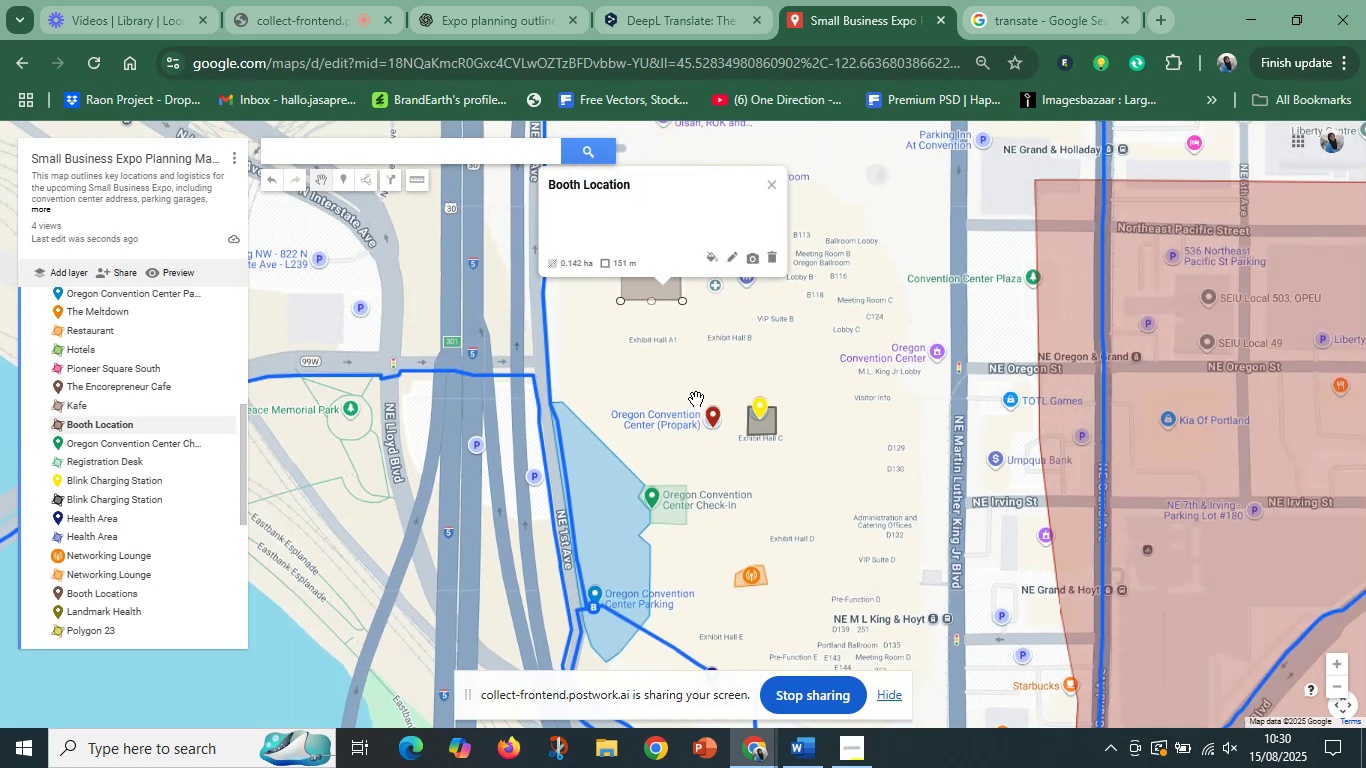 
left_click([696, 399])
 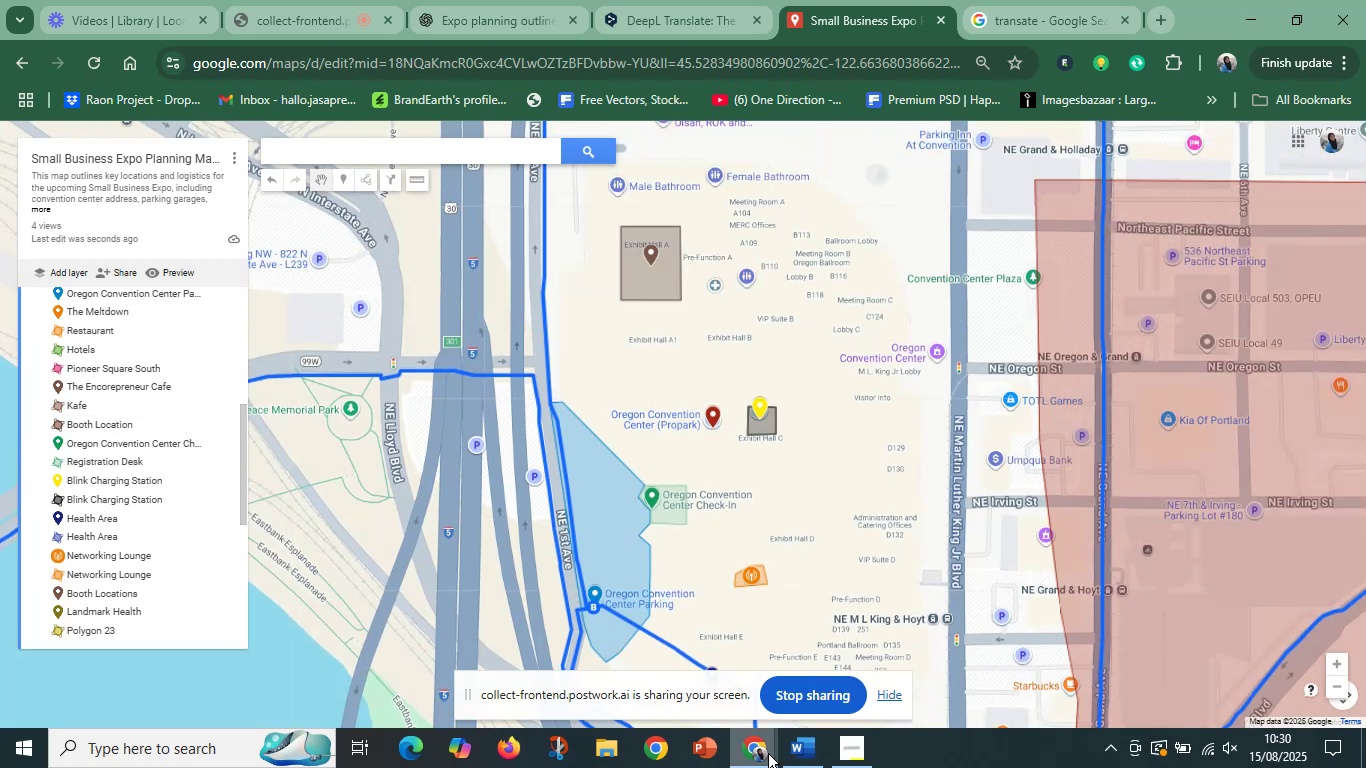 
left_click([659, 702])
 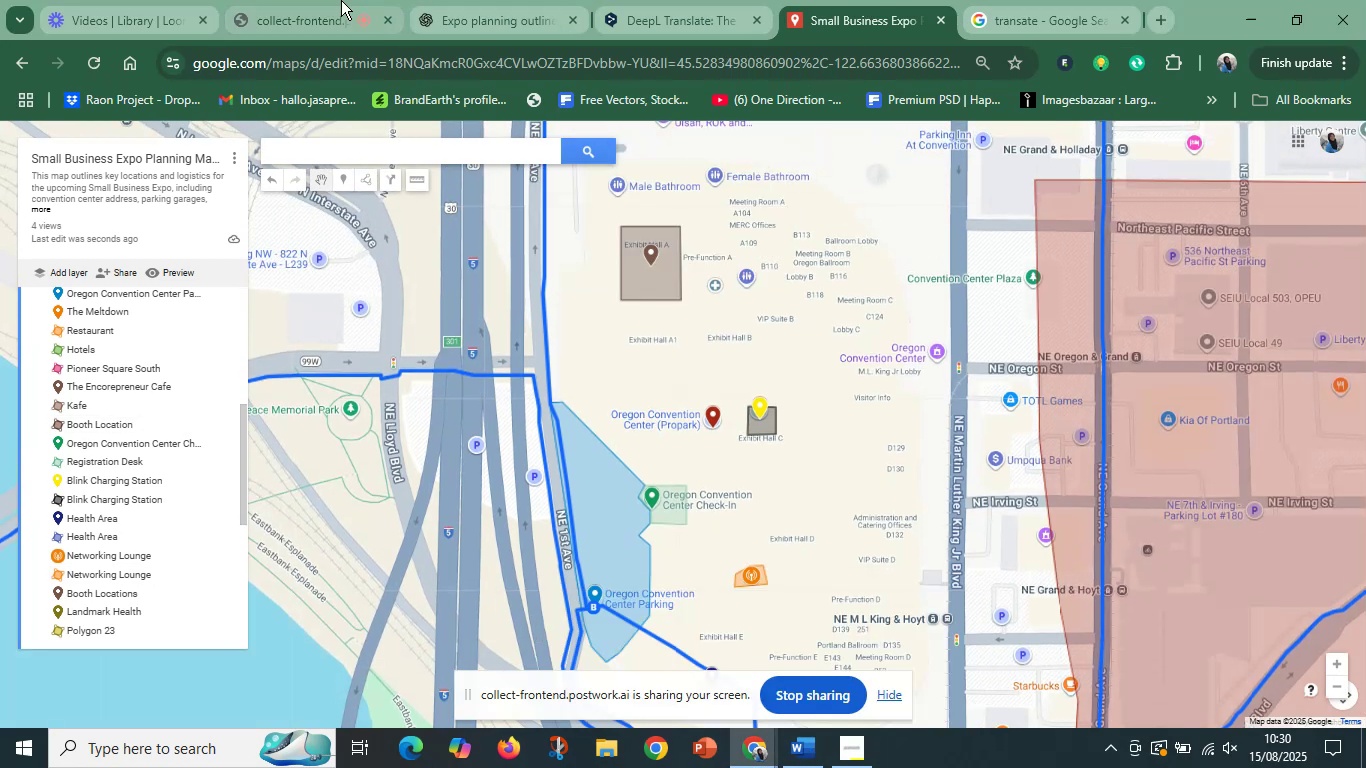 
left_click([304, 0])
 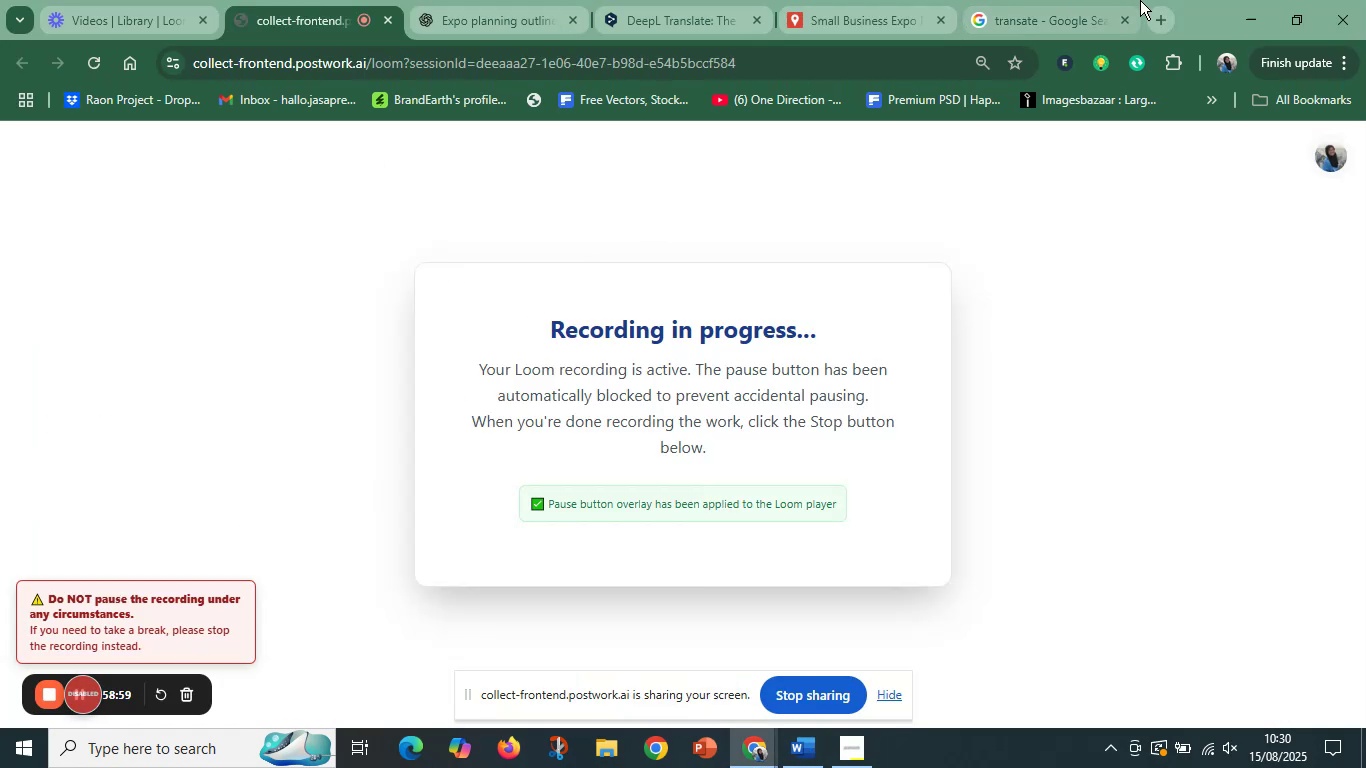 
left_click([1252, 11])
 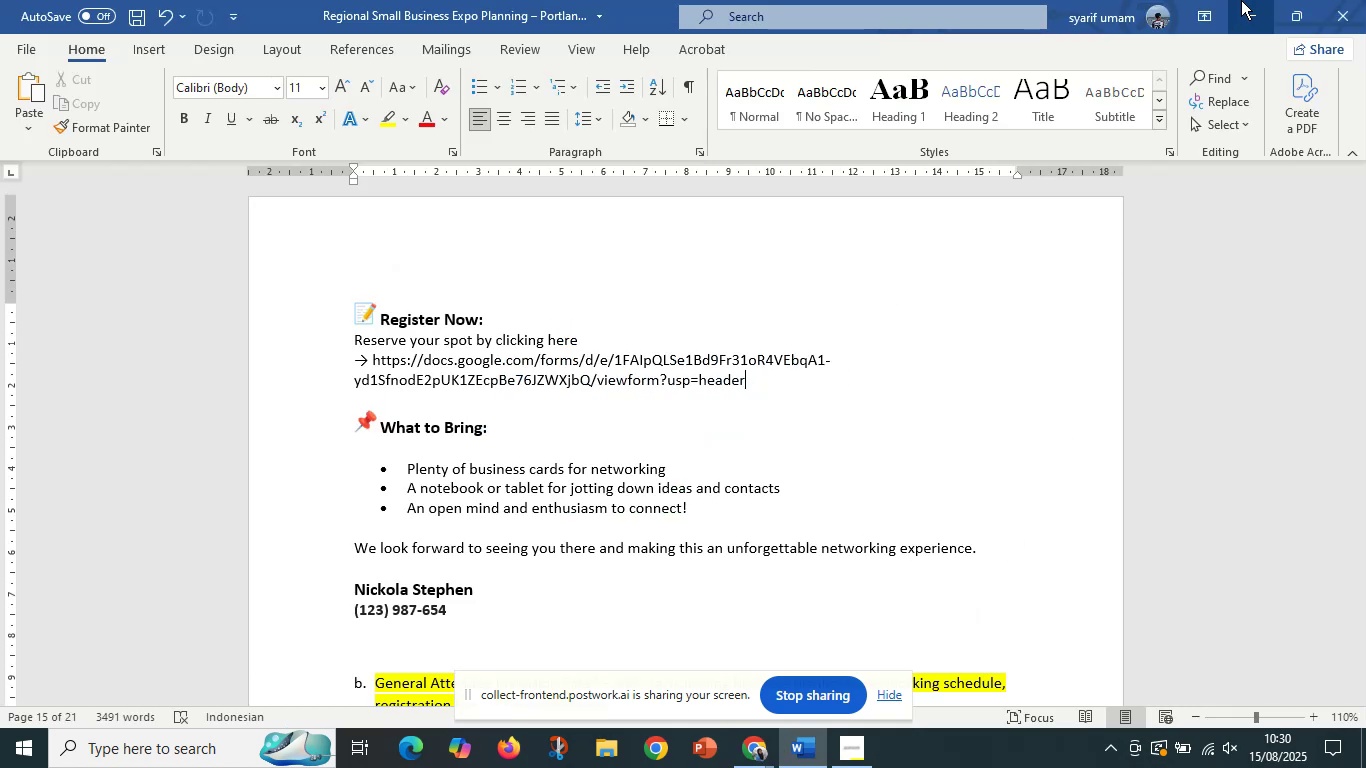 
left_click([1241, 0])
 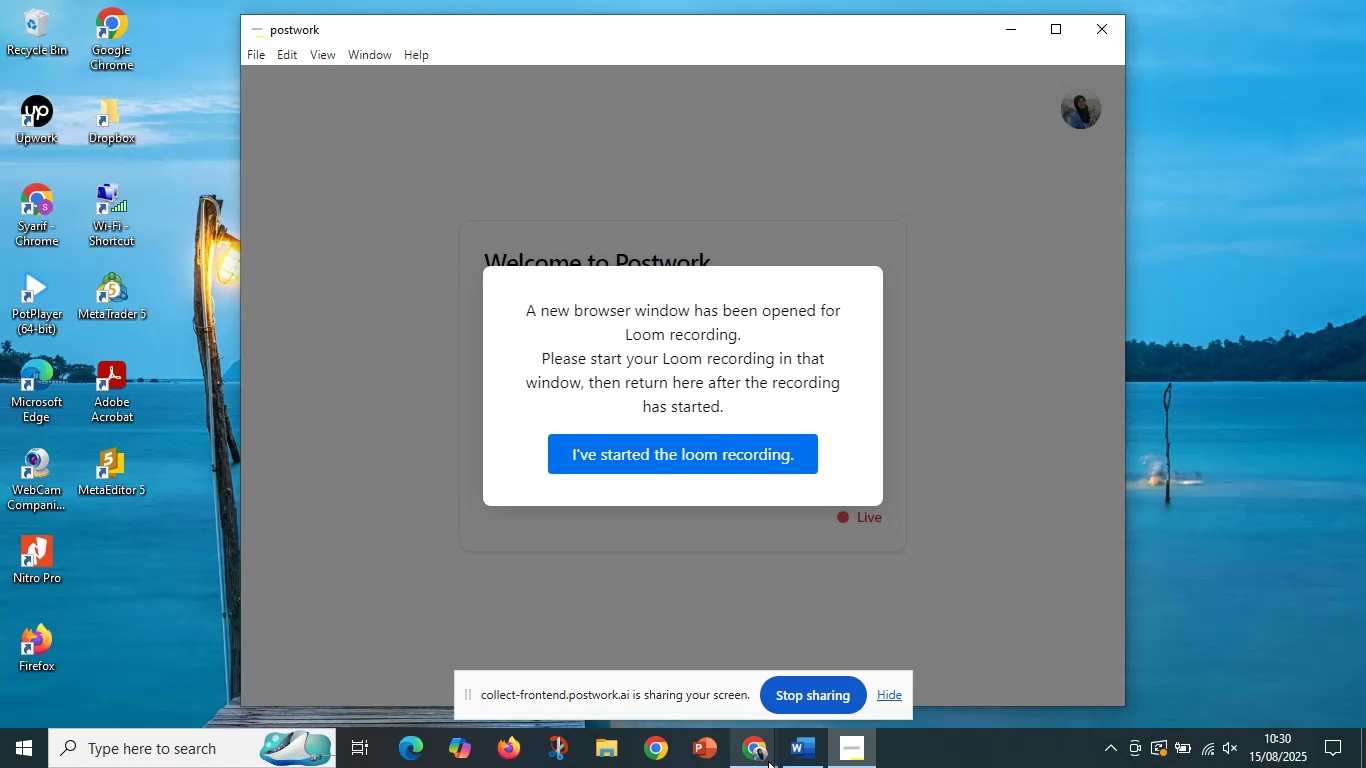 
left_click([752, 760])
 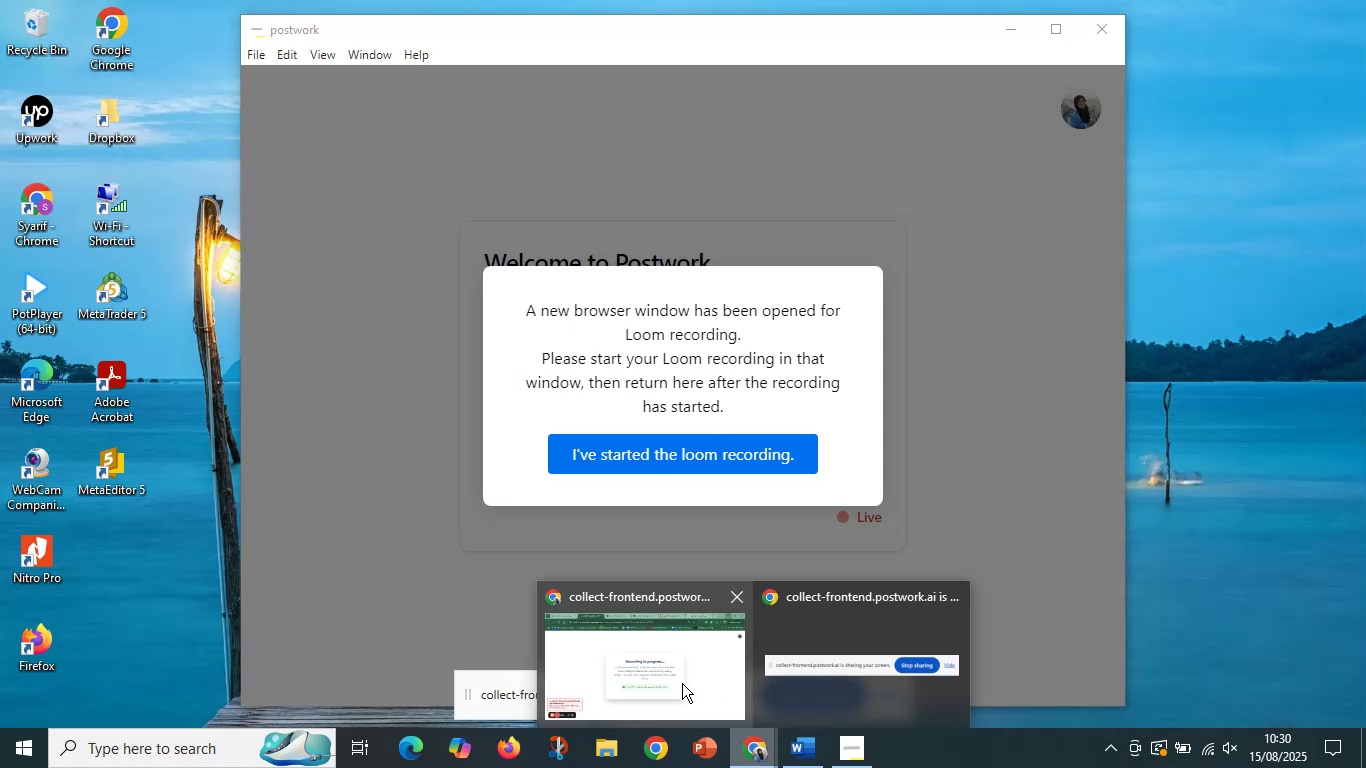 
left_click([682, 683])
 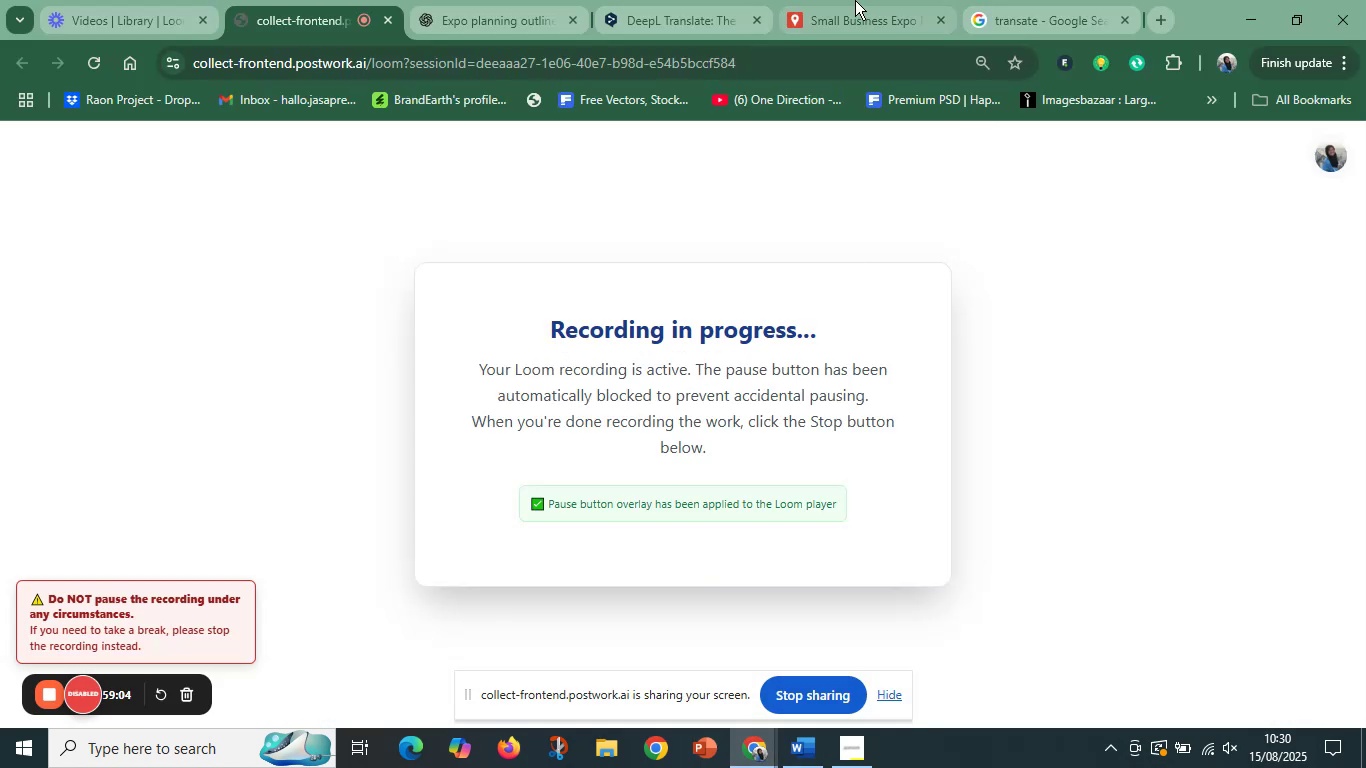 
left_click([855, 0])
 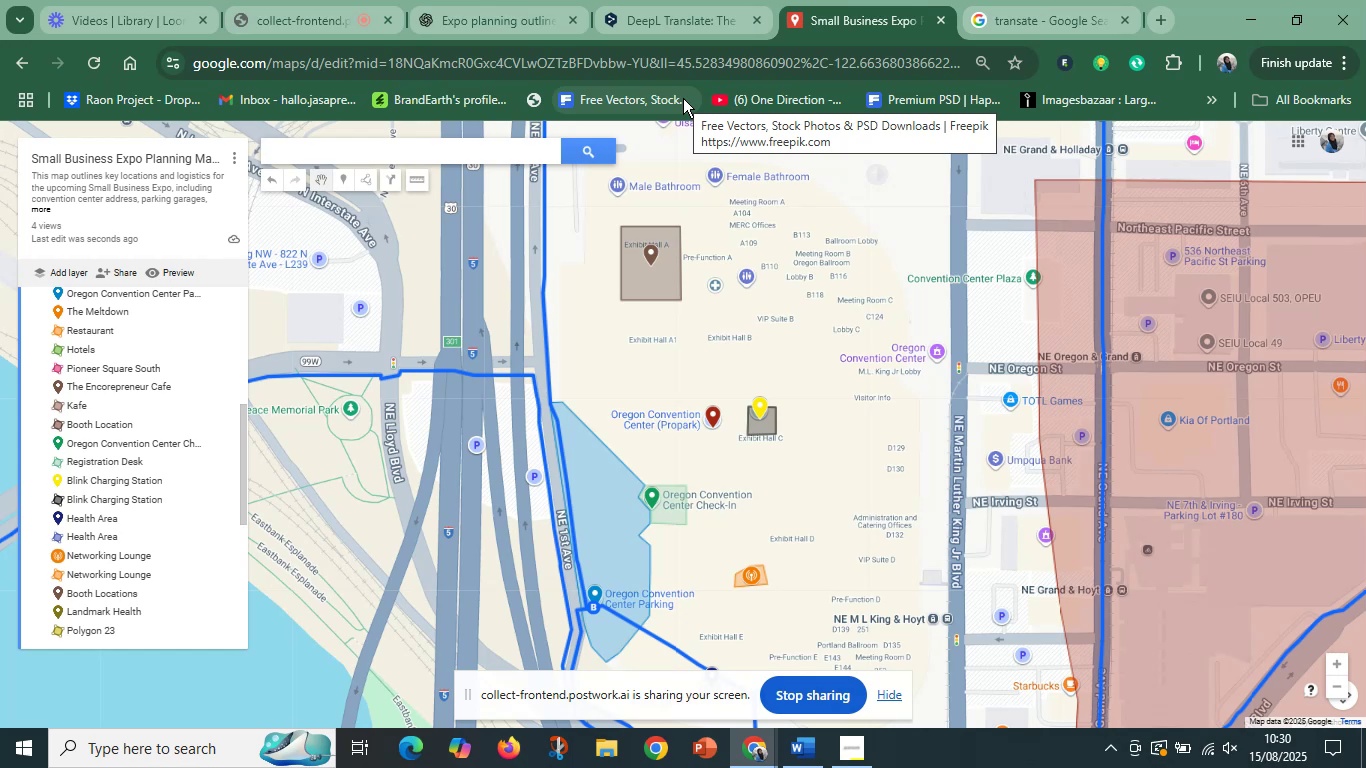 
wait(6.71)
 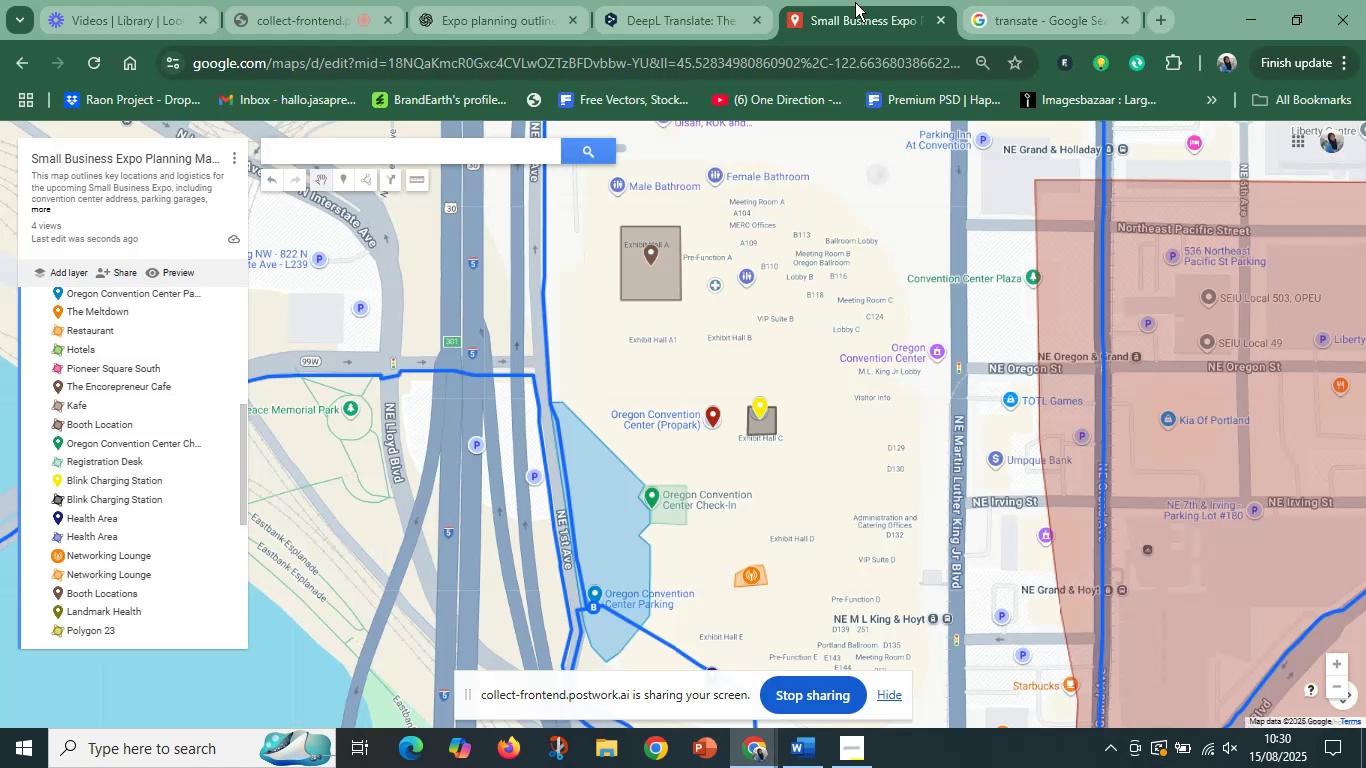 
scroll: coordinate [862, 605], scroll_direction: up, amount: 6.0
 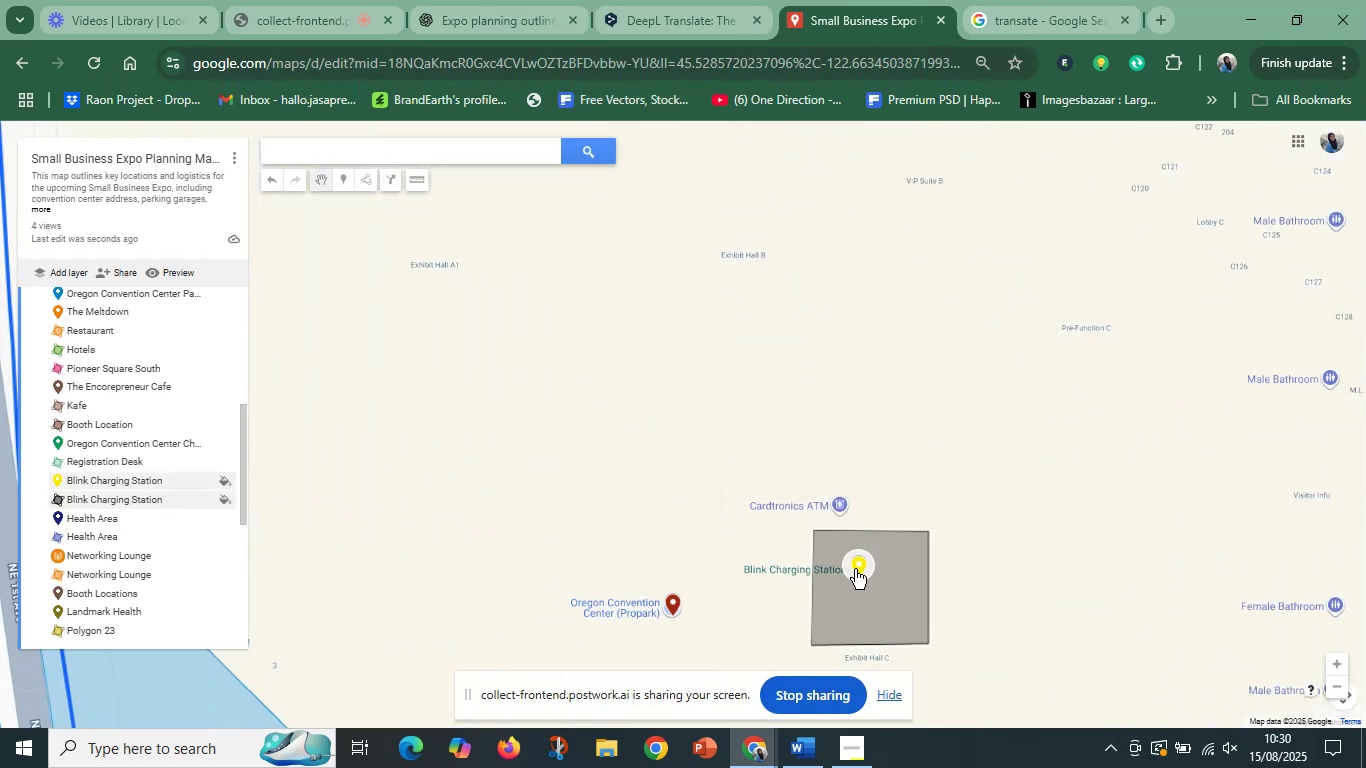 
left_click([855, 569])
 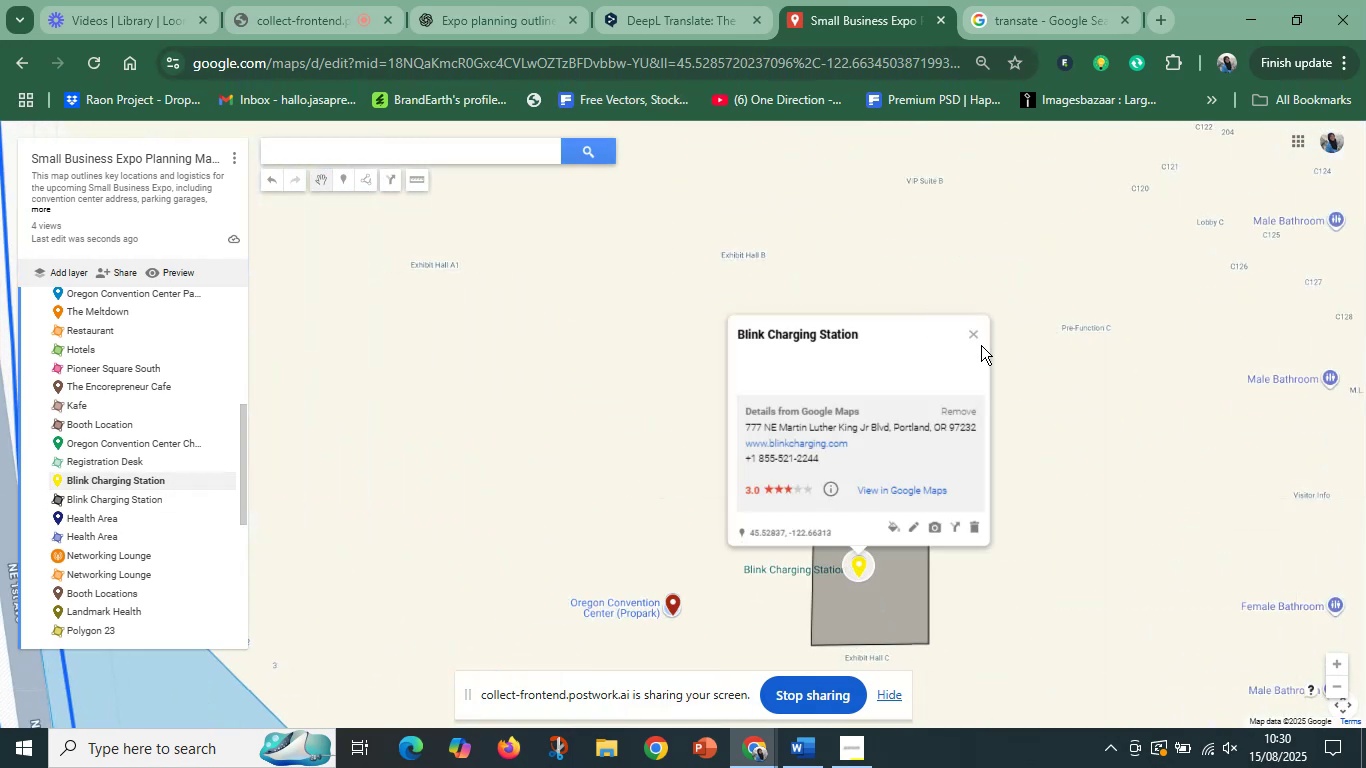 
left_click([972, 335])
 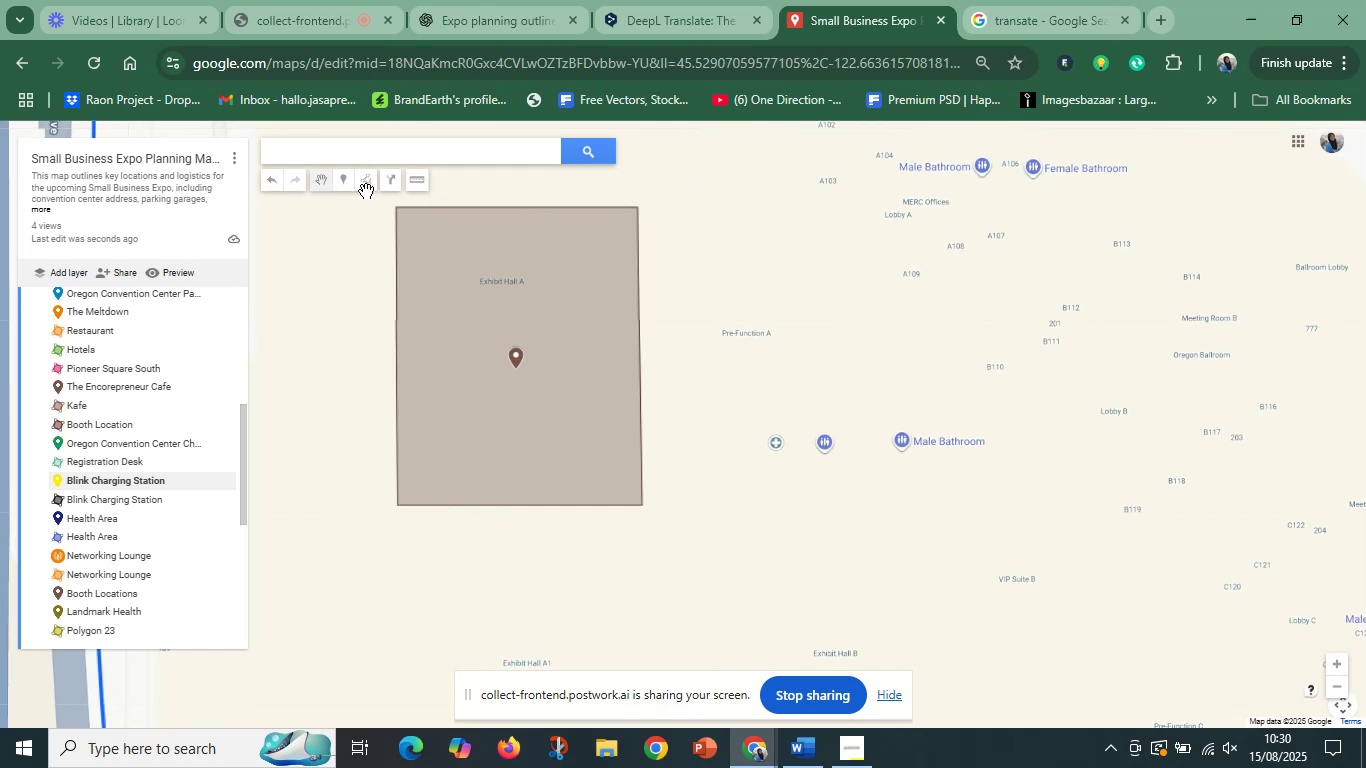 
wait(5.57)
 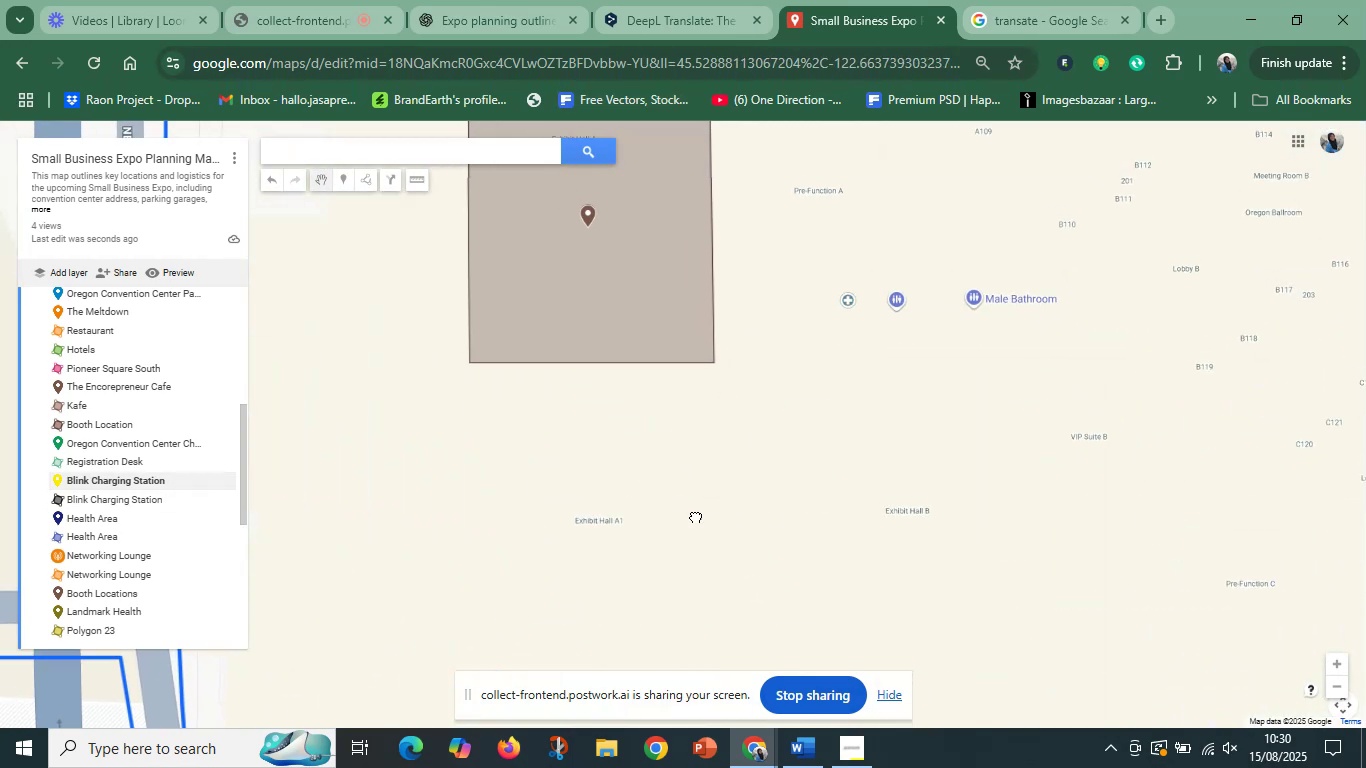 
left_click([369, 180])
 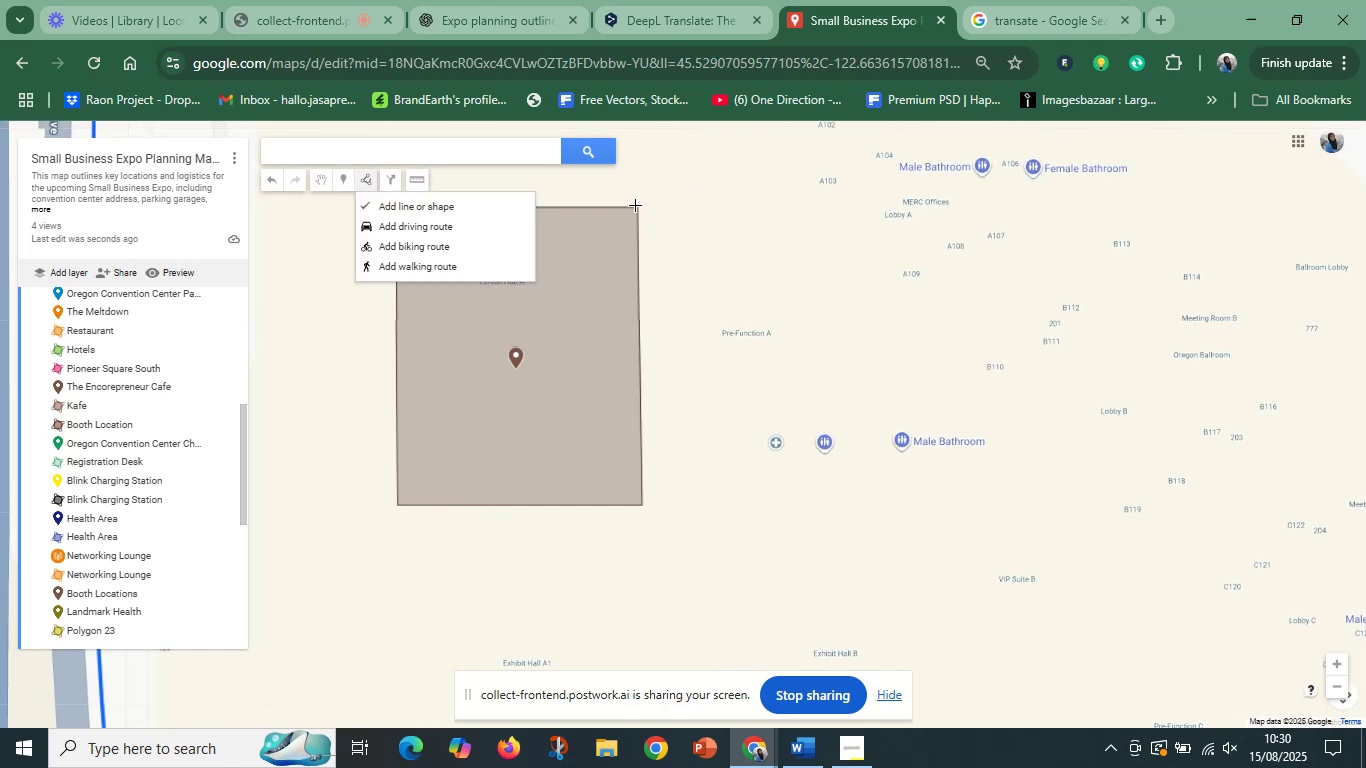 
left_click([636, 203])
 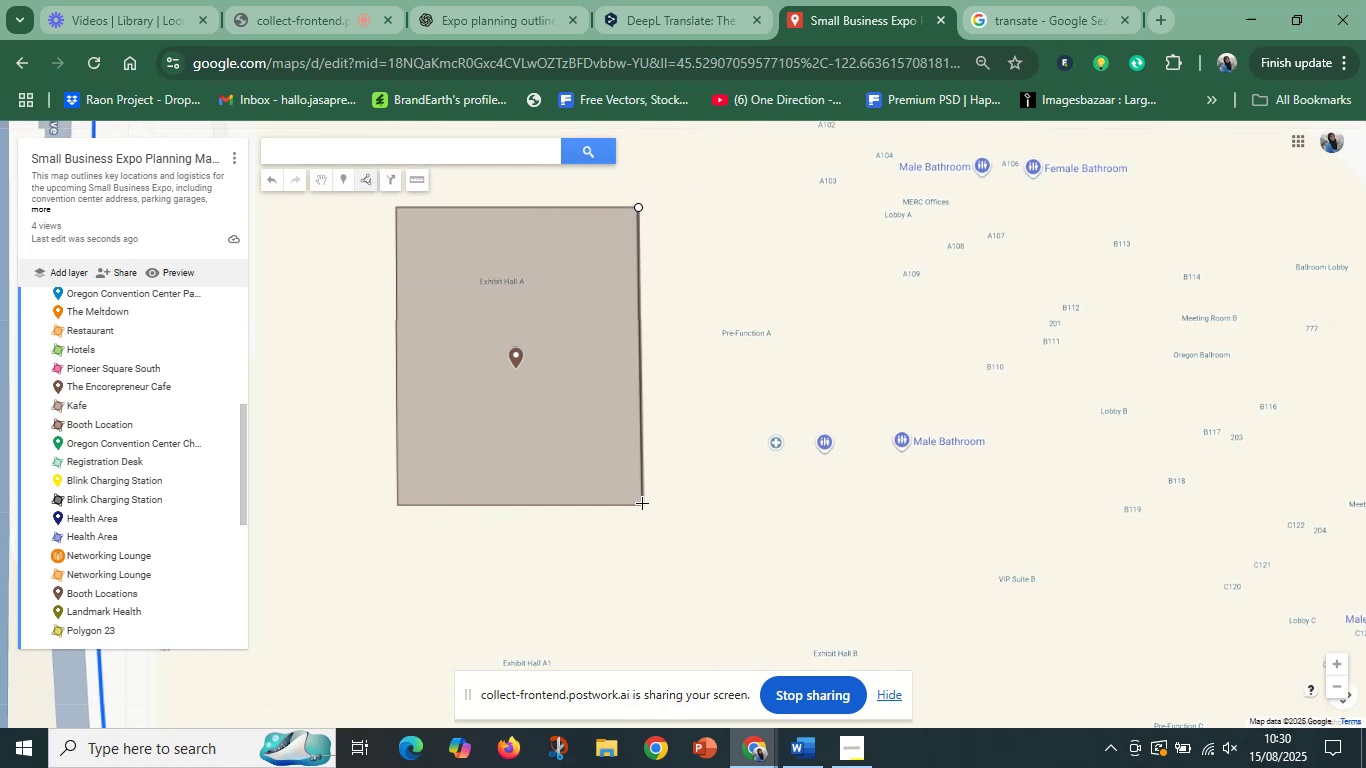 
left_click([642, 508])
 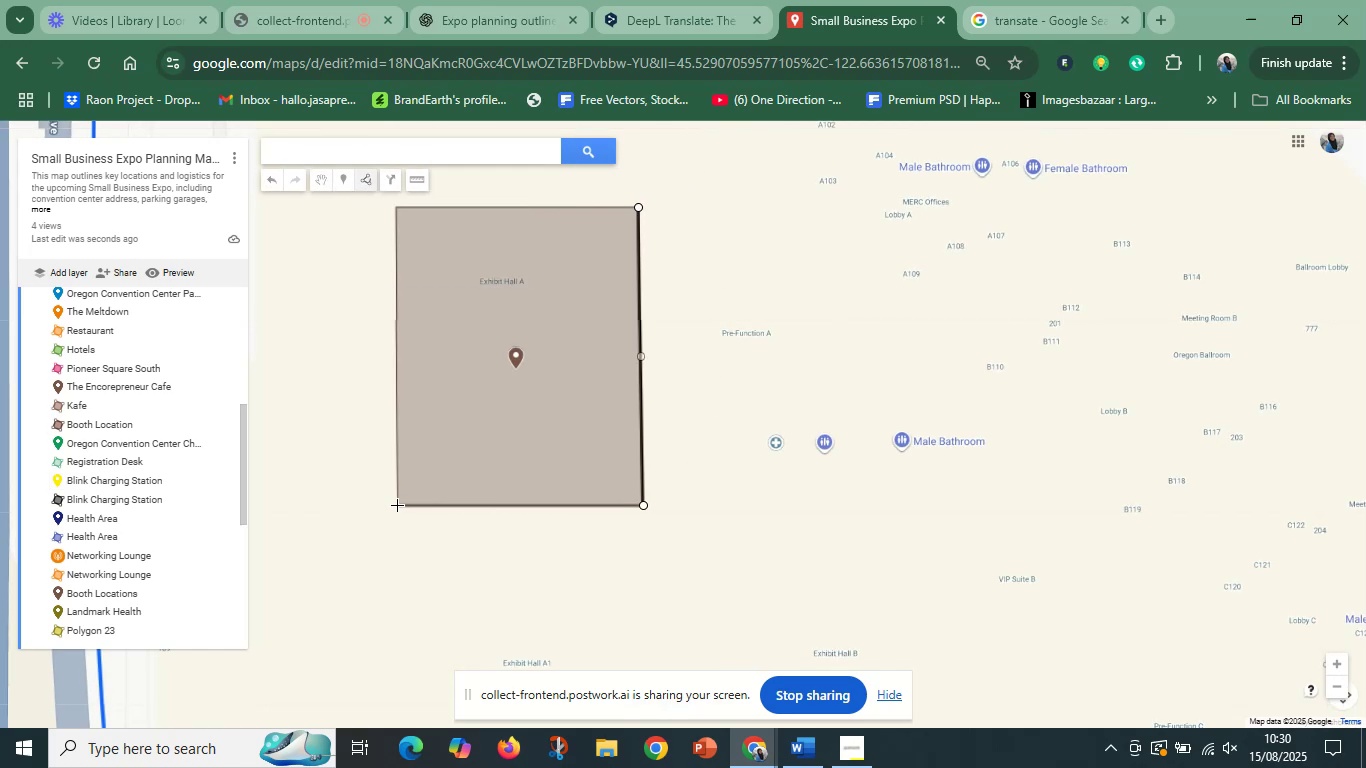 
left_click([397, 505])
 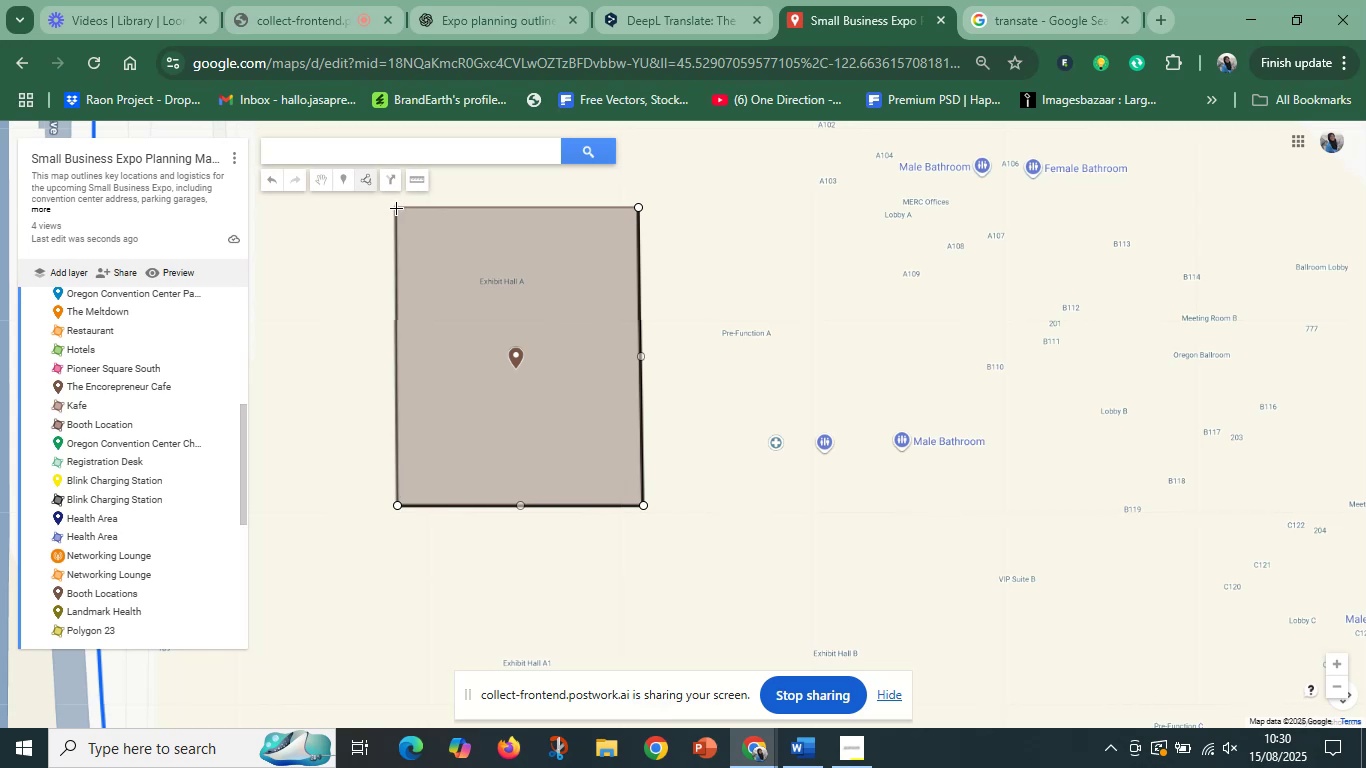 
left_click([396, 206])
 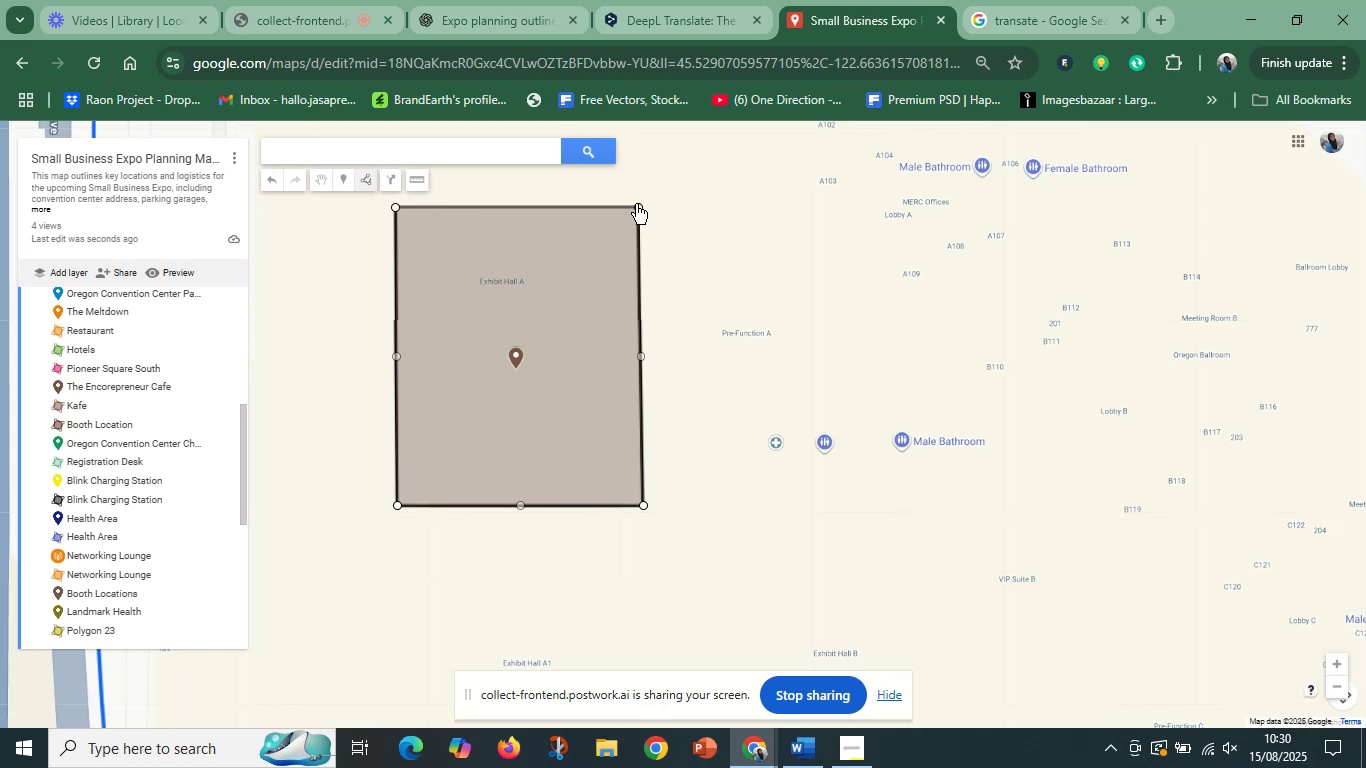 
left_click([638, 204])
 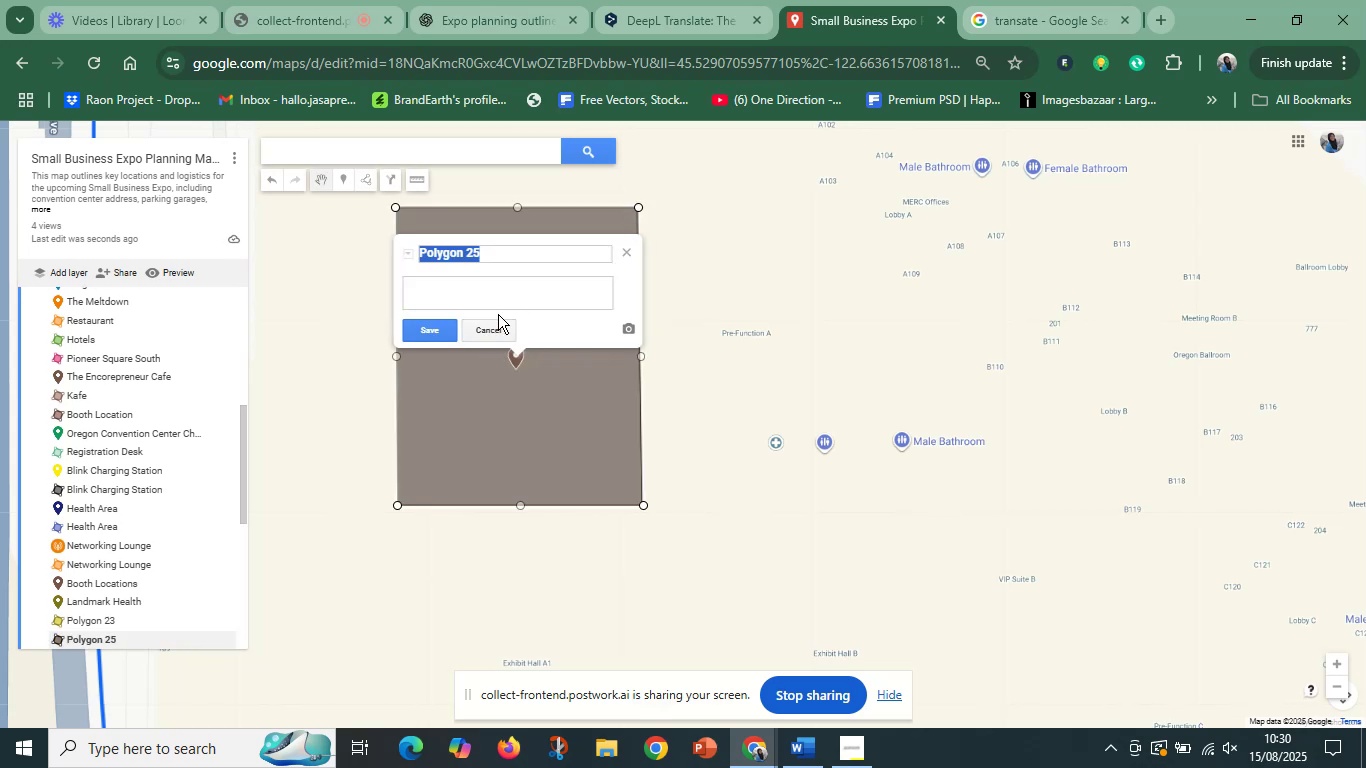 
type(Booth Area)
 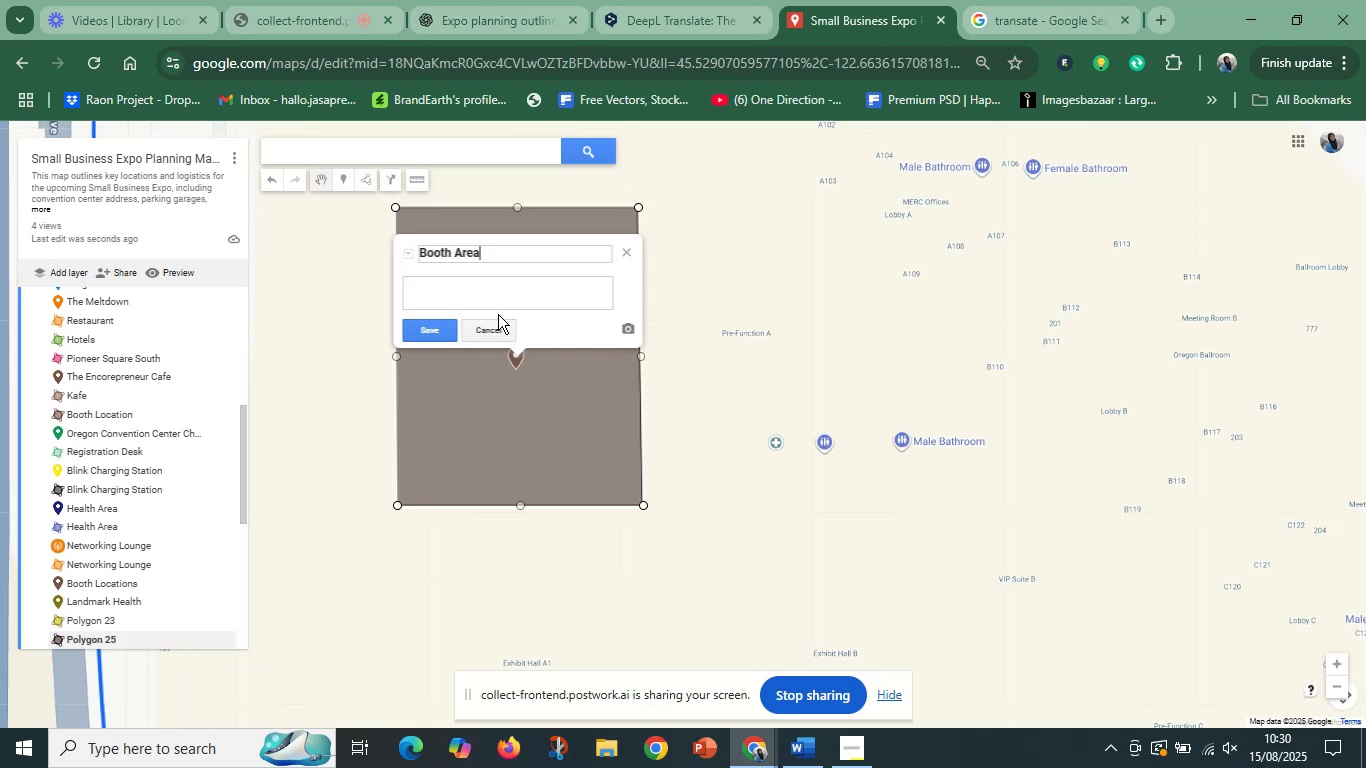 
left_click([451, 343])
 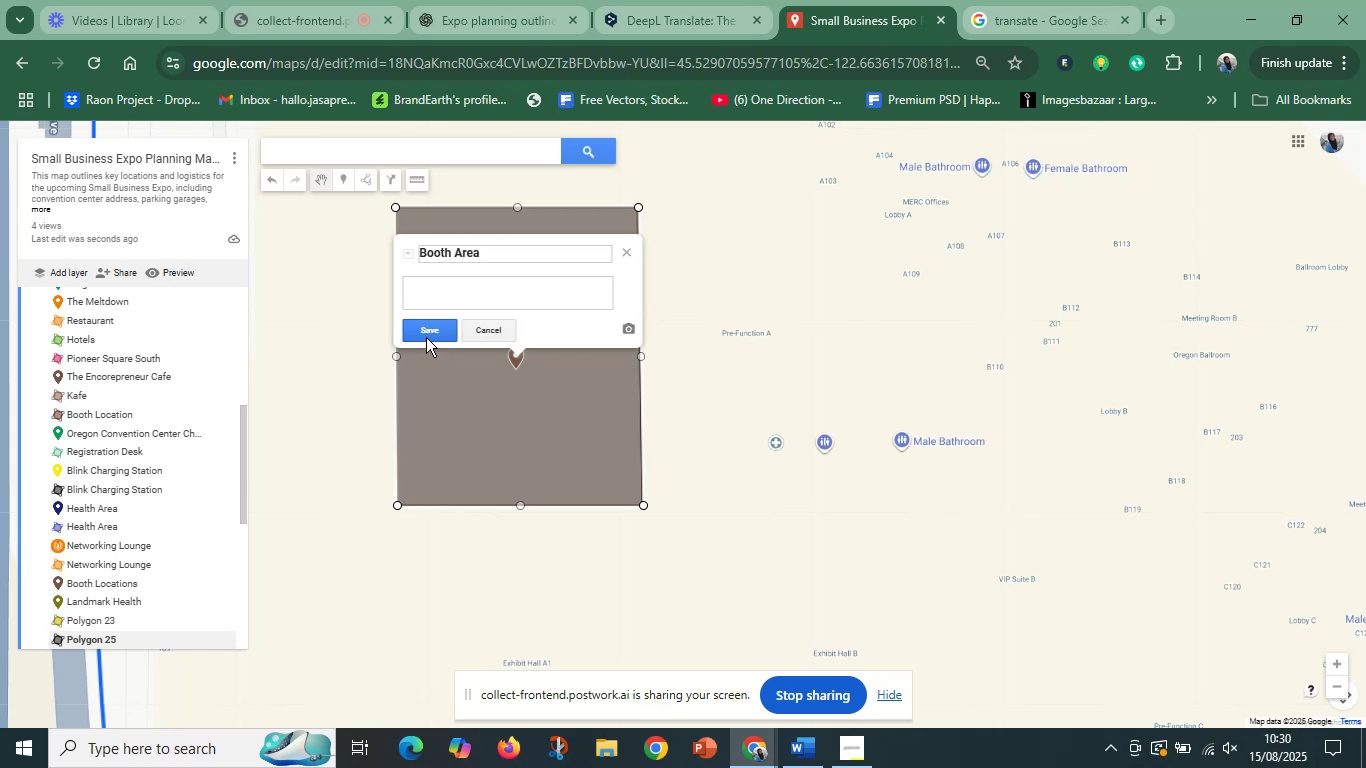 
left_click([426, 337])
 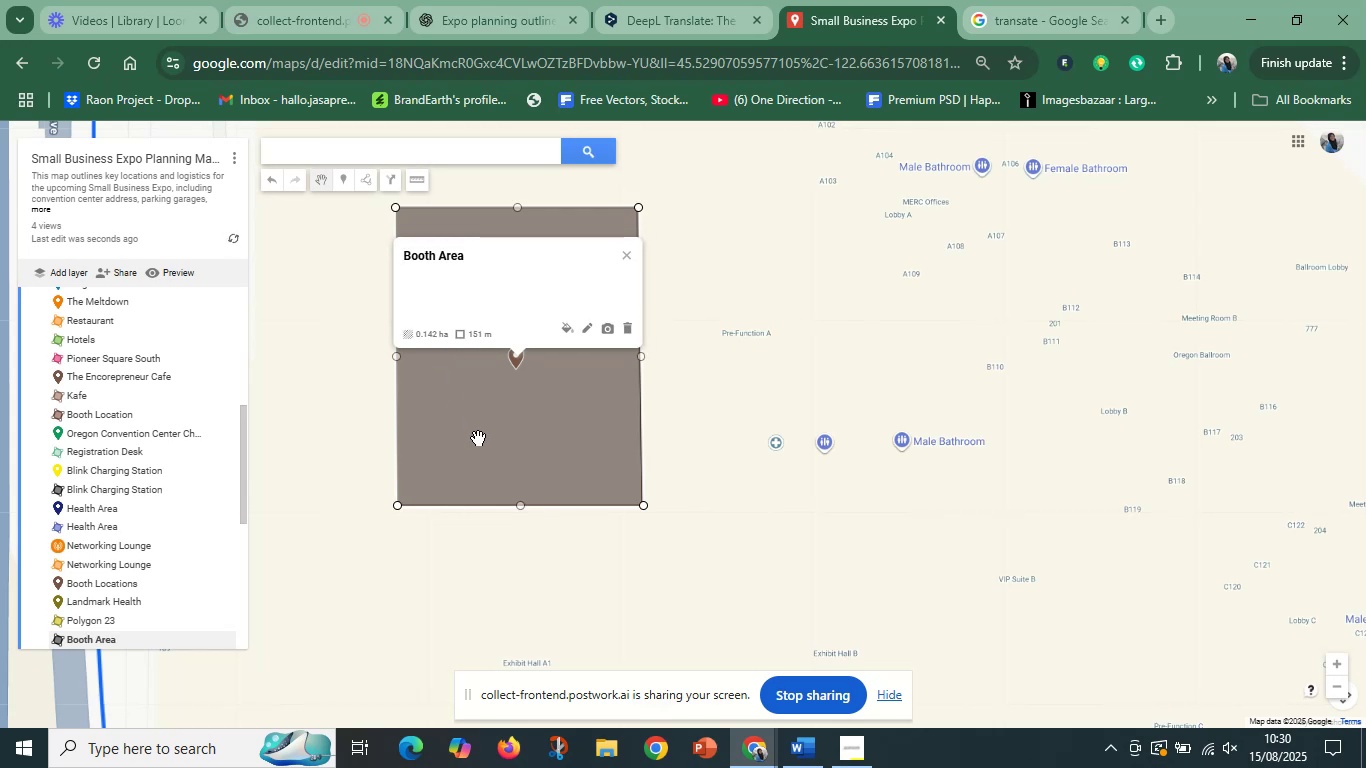 
hold_key(key=ShiftLeft, duration=0.55)
 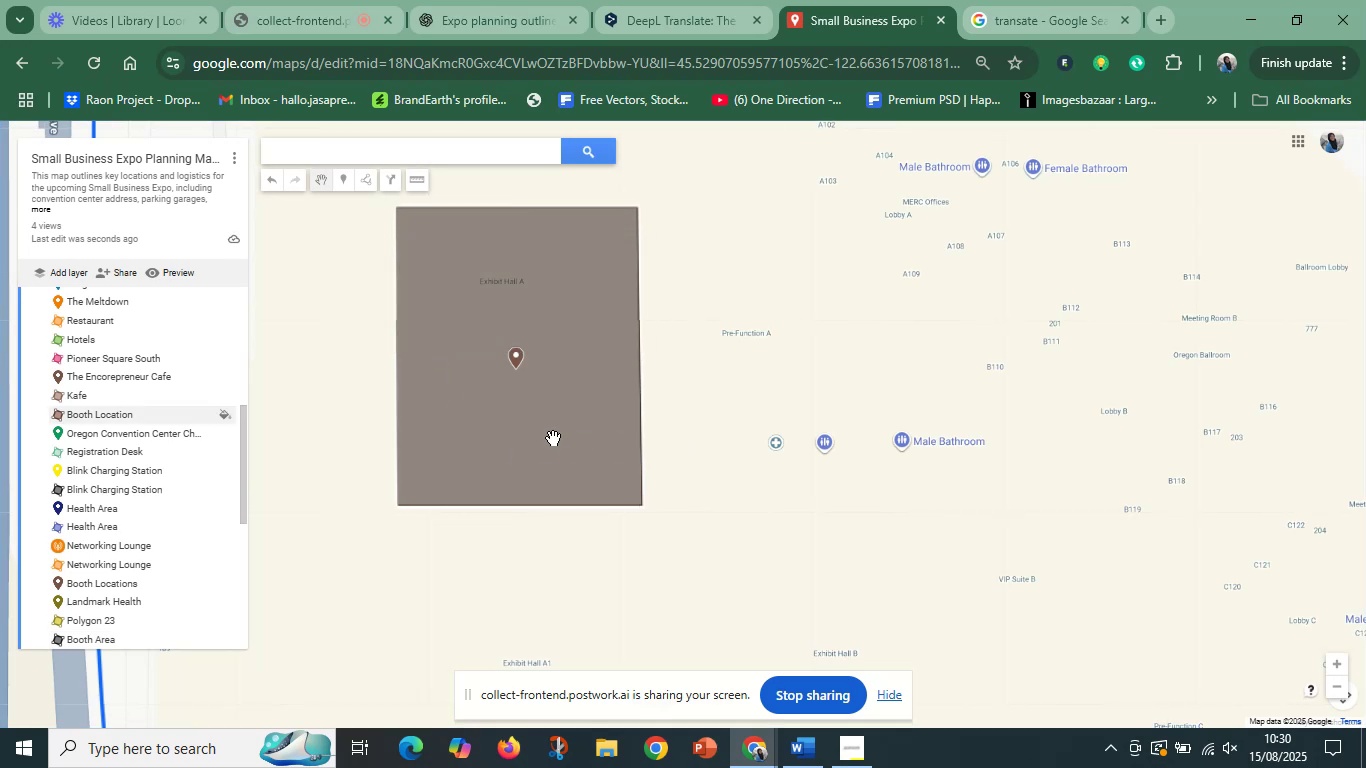 
left_click([553, 438])
 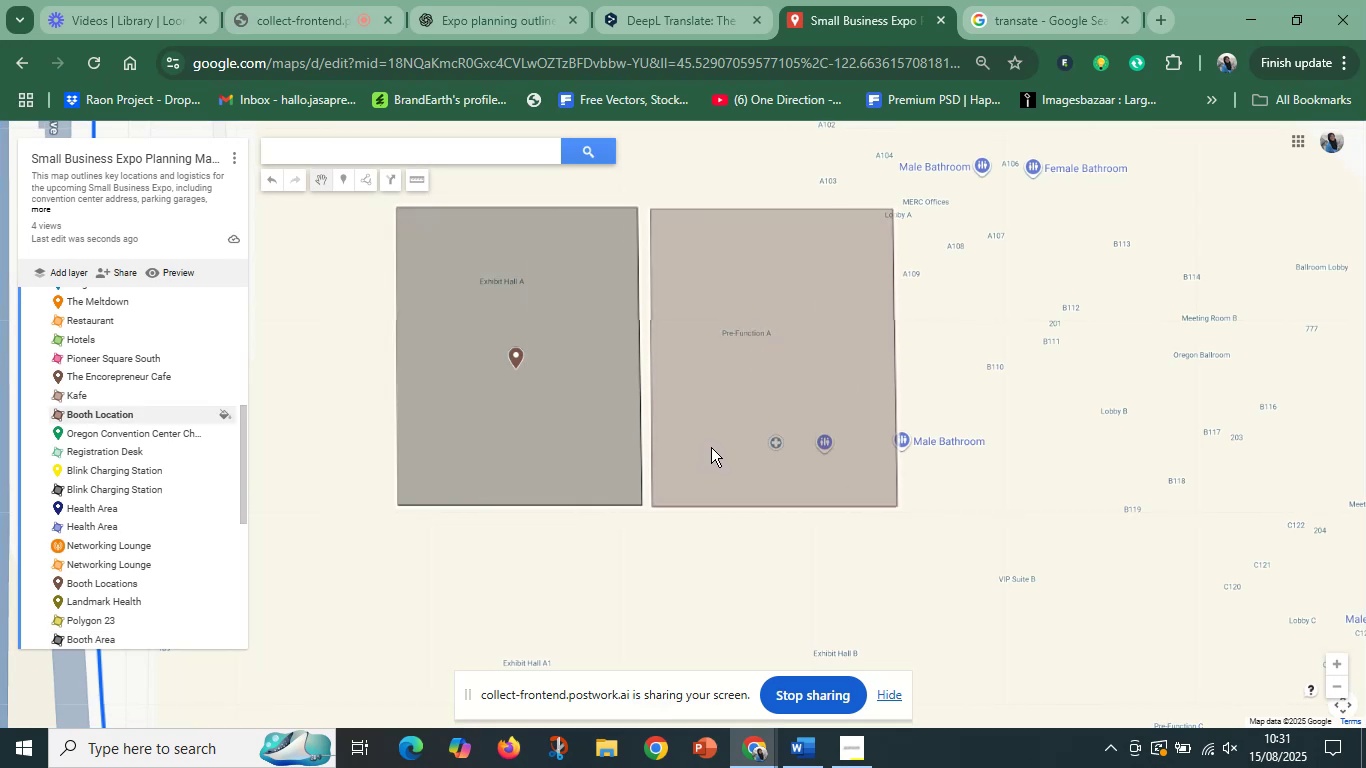 
wait(5.53)
 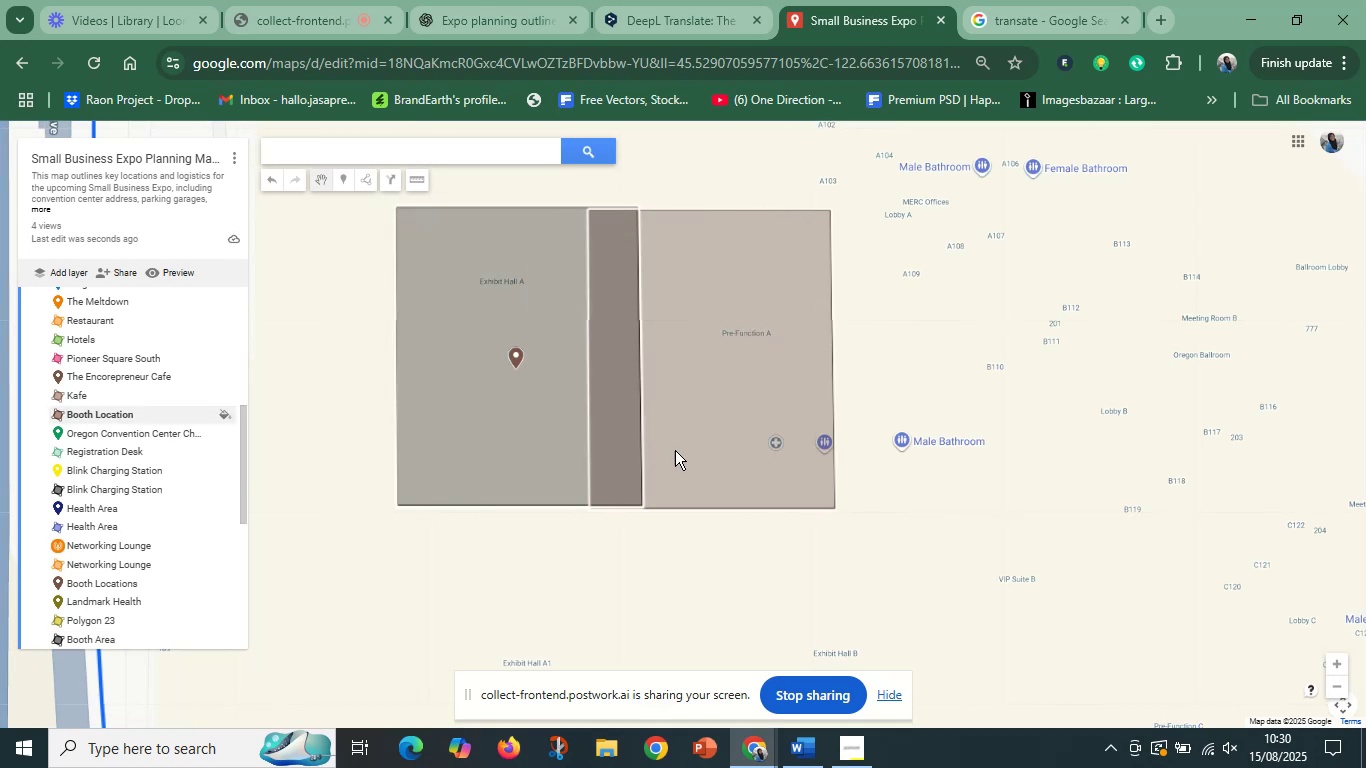 
scroll: coordinate [812, 464], scroll_direction: down, amount: 4.0
 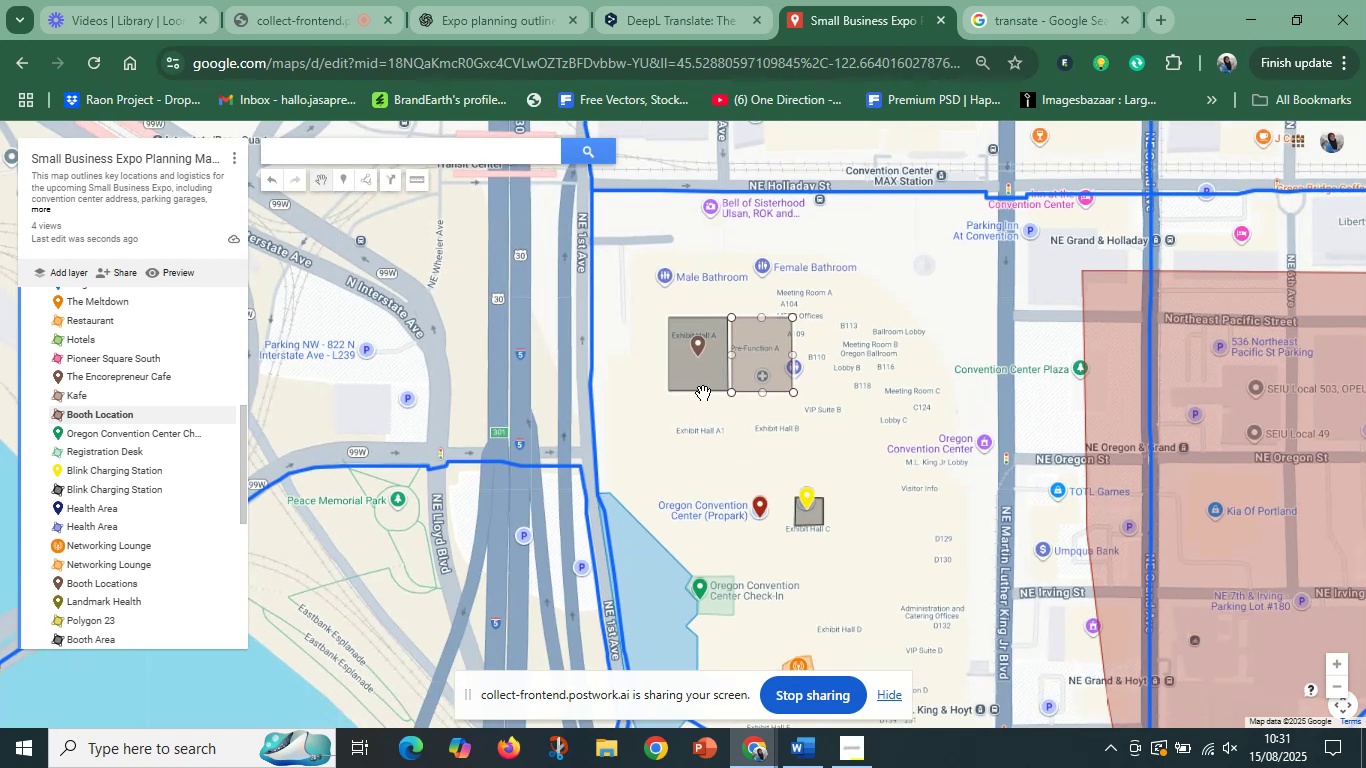 
left_click([712, 381])
 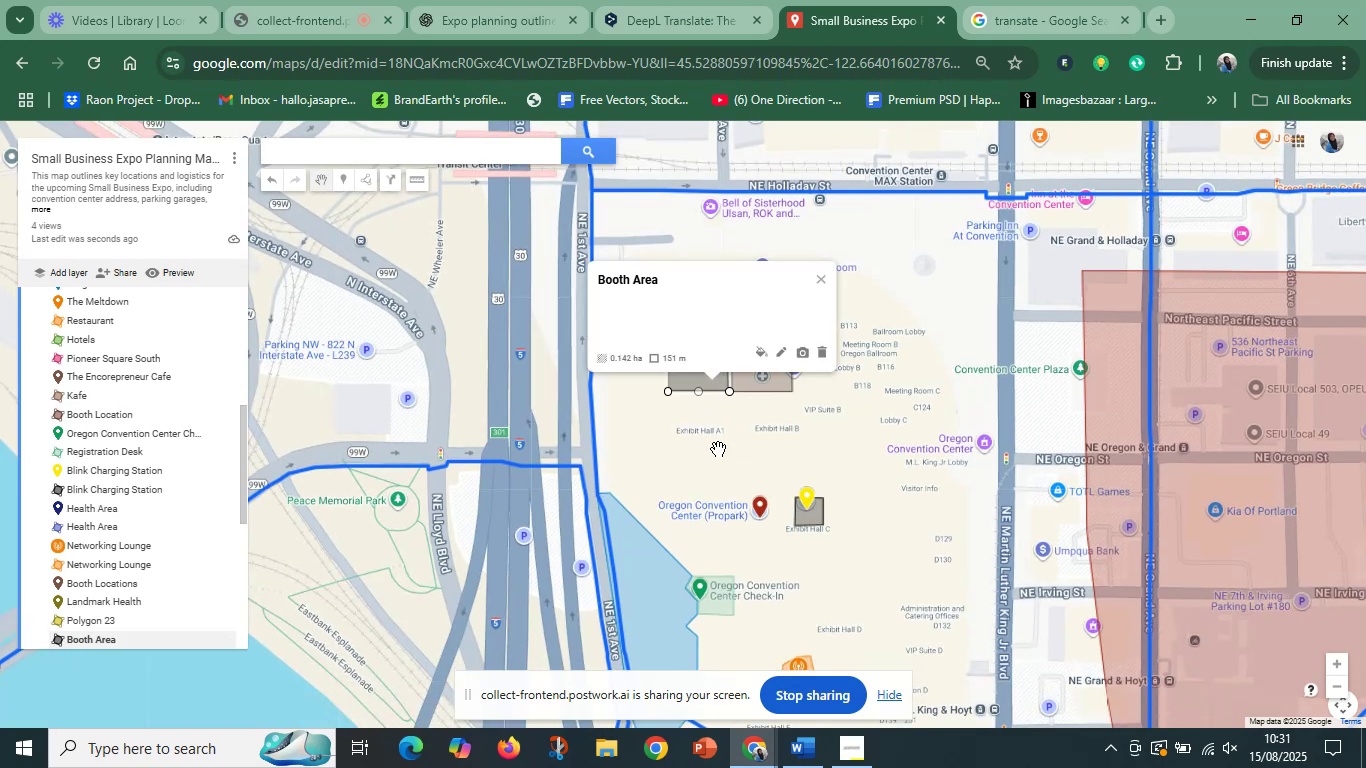 
scroll: coordinate [718, 449], scroll_direction: up, amount: 2.0
 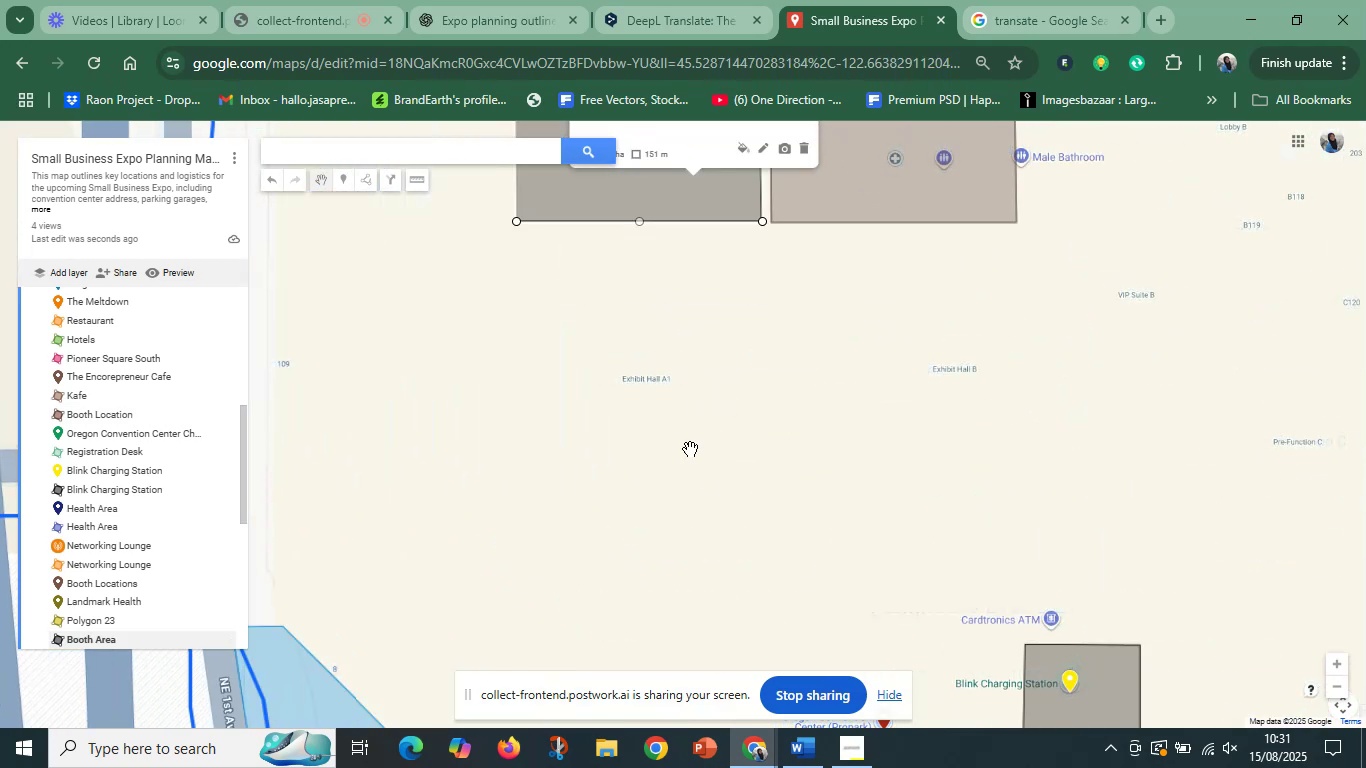 
scroll: coordinate [682, 408], scroll_direction: down, amount: 1.0
 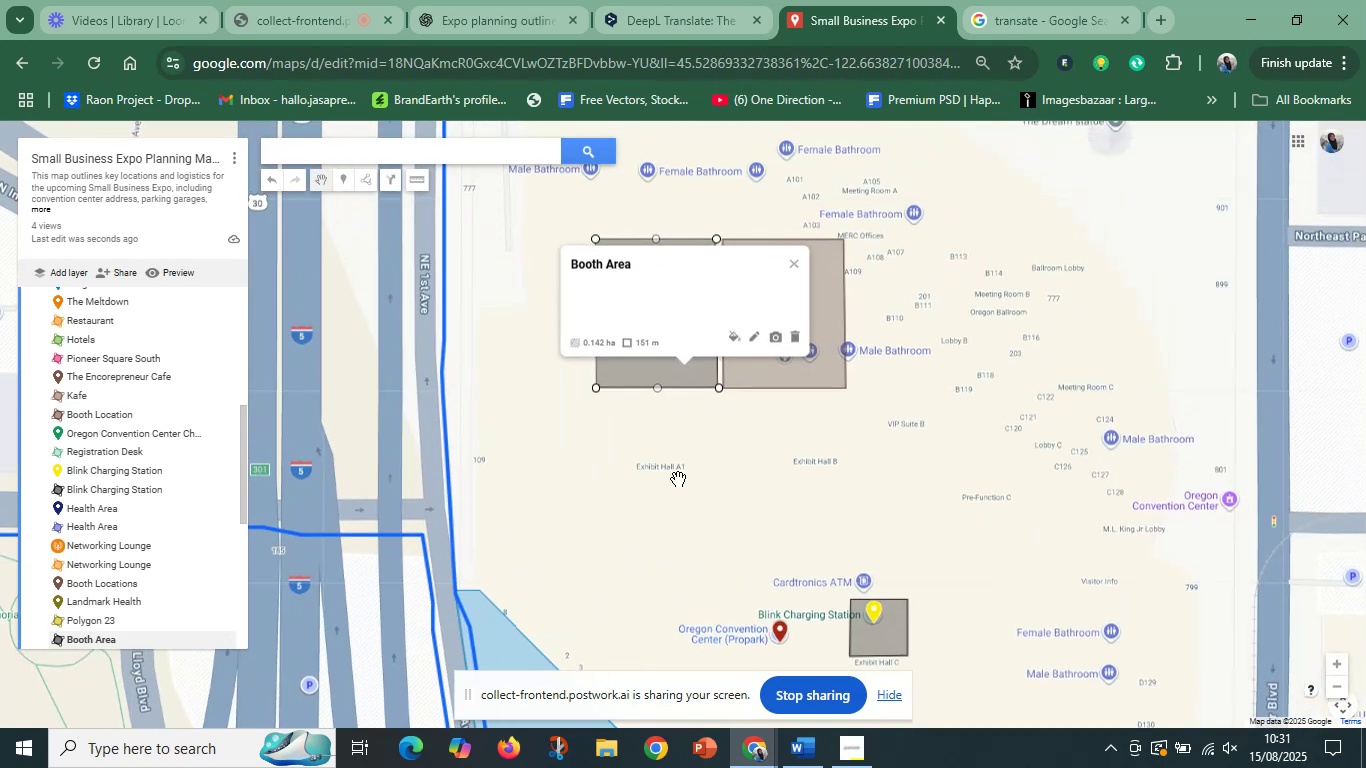 
left_click([565, 493])
 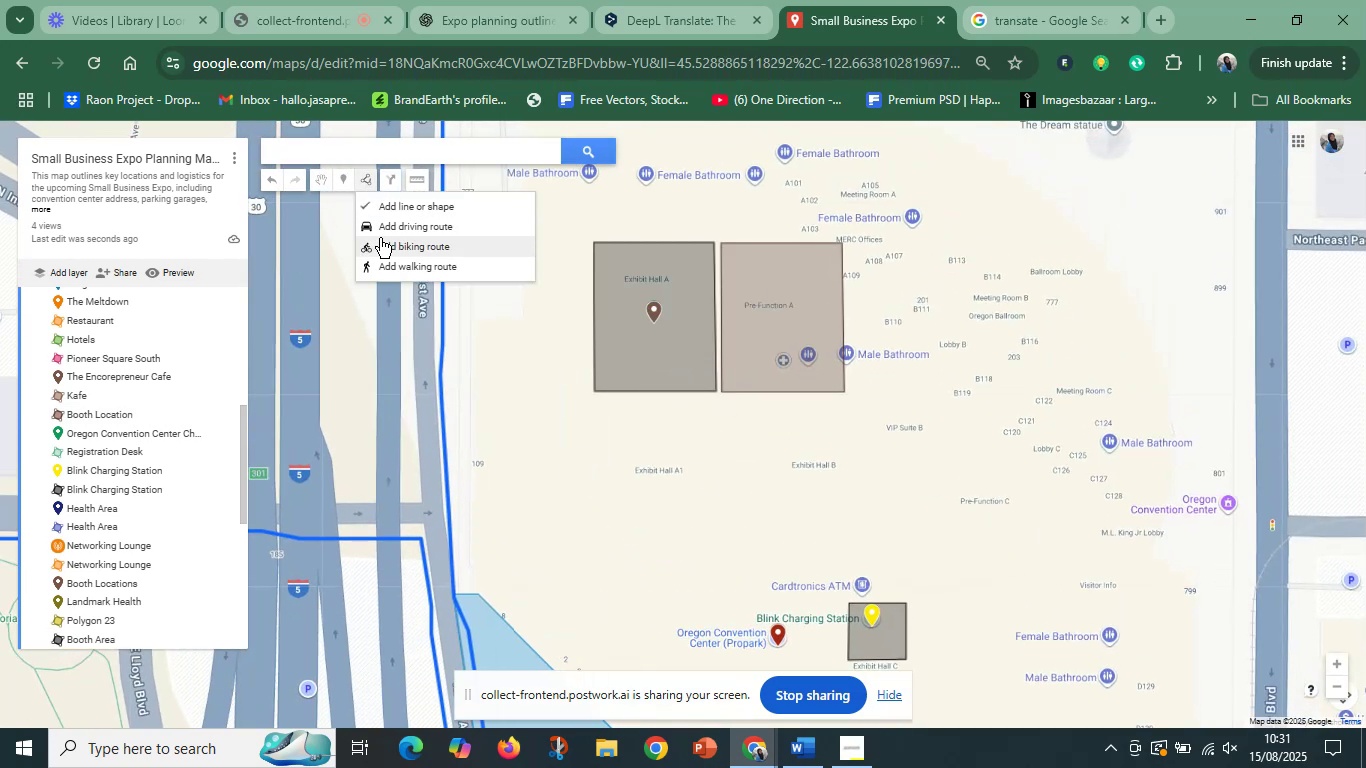 
left_click([397, 207])
 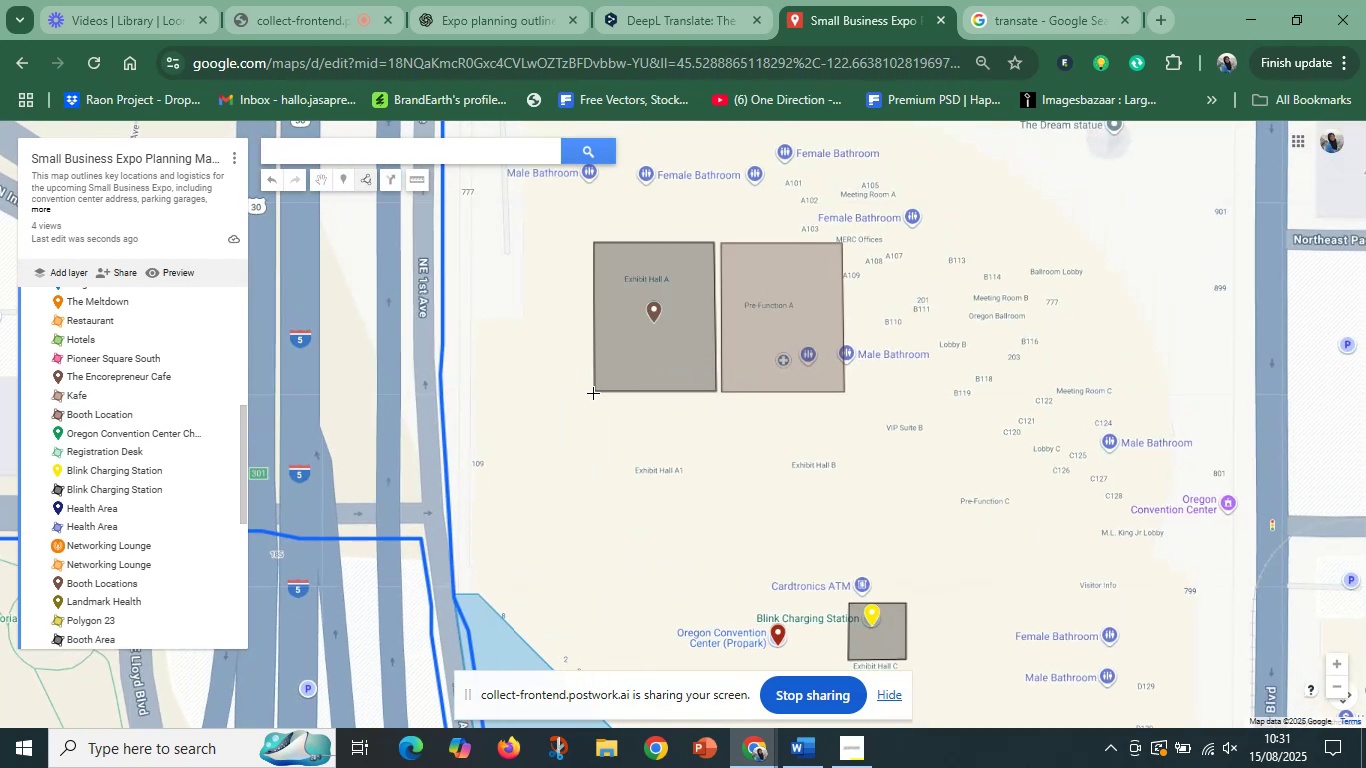 
left_click([593, 389])
 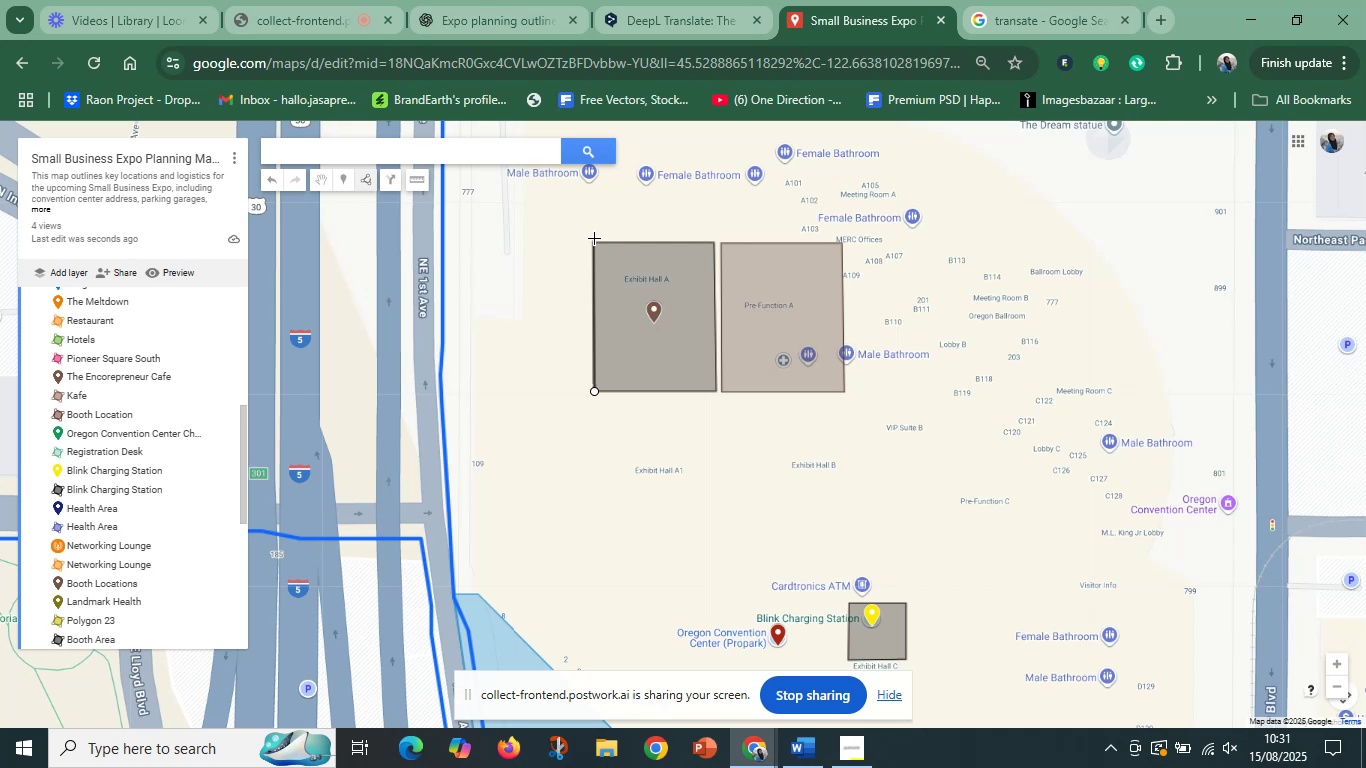 
left_click([594, 238])
 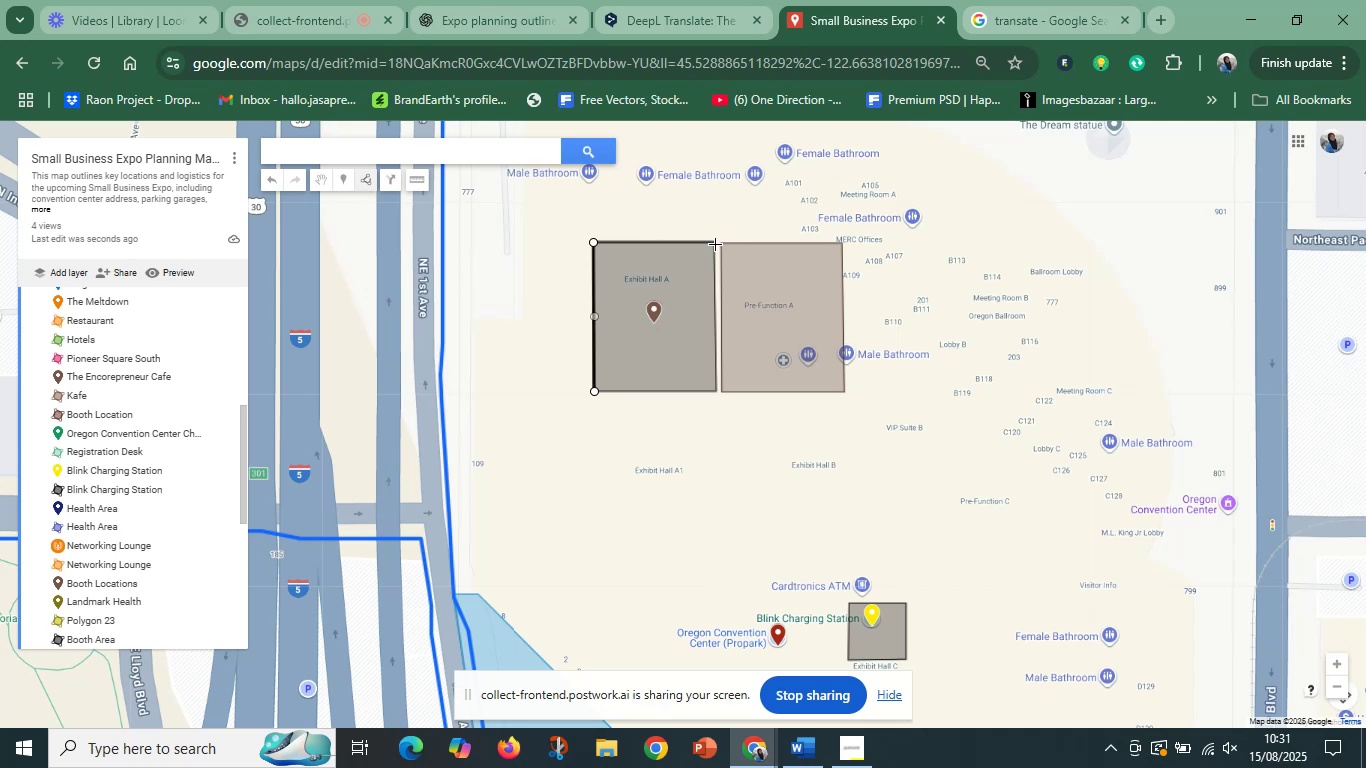 
left_click([715, 244])
 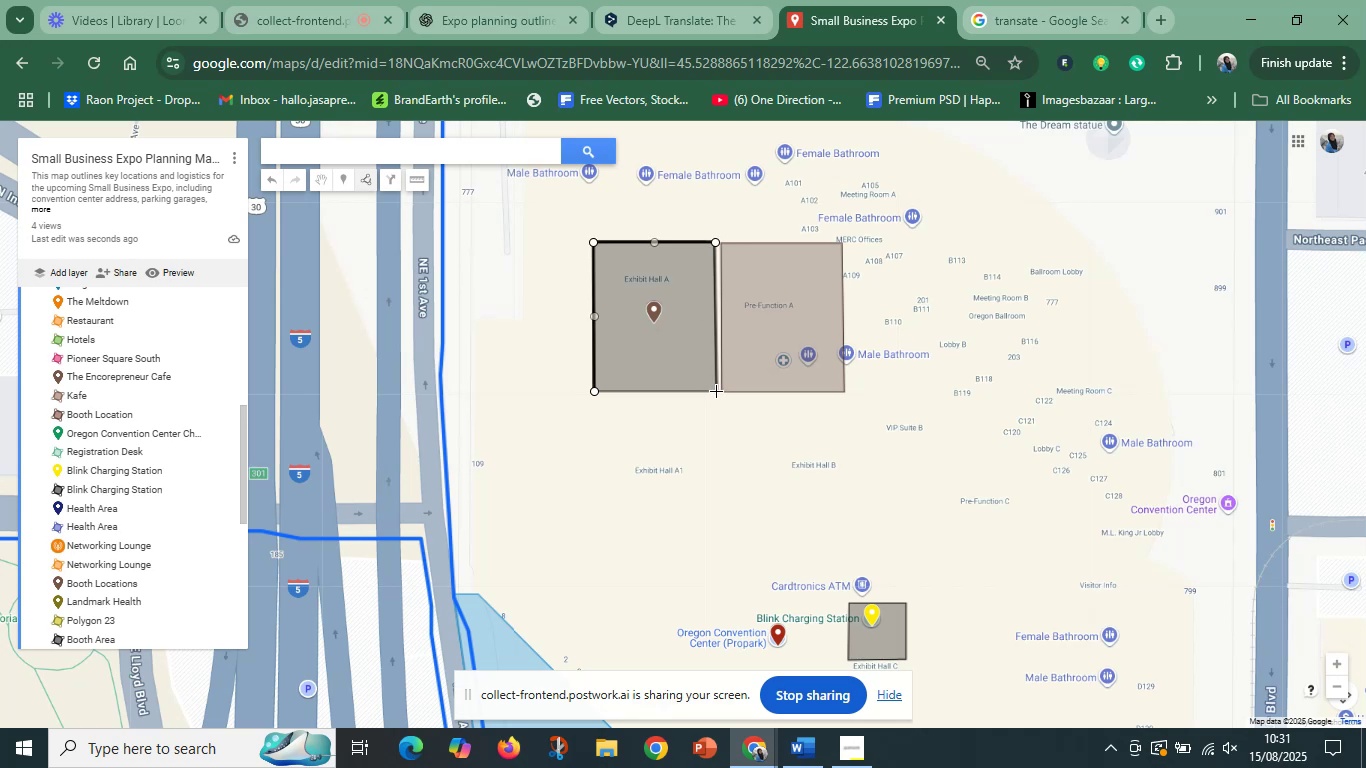 
left_click([716, 391])
 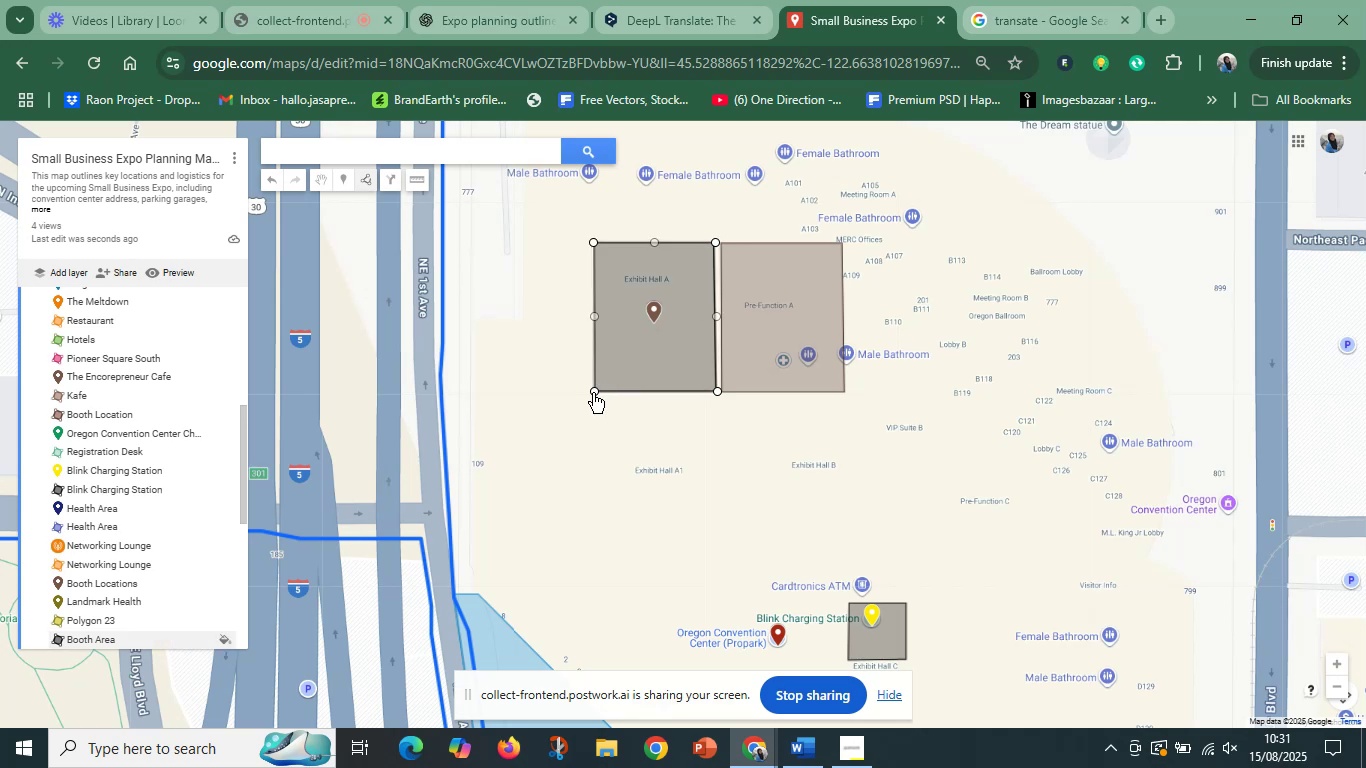 
left_click([593, 393])
 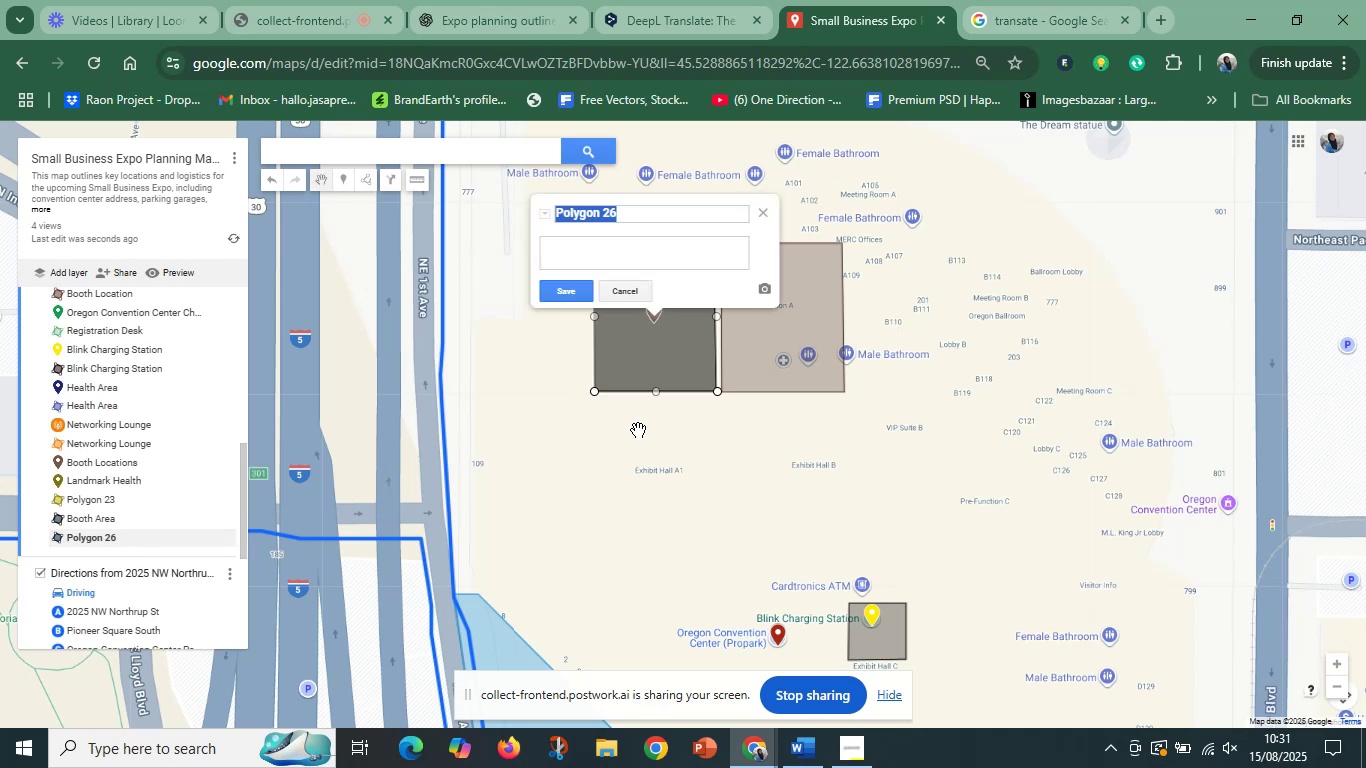 
left_click([638, 430])
 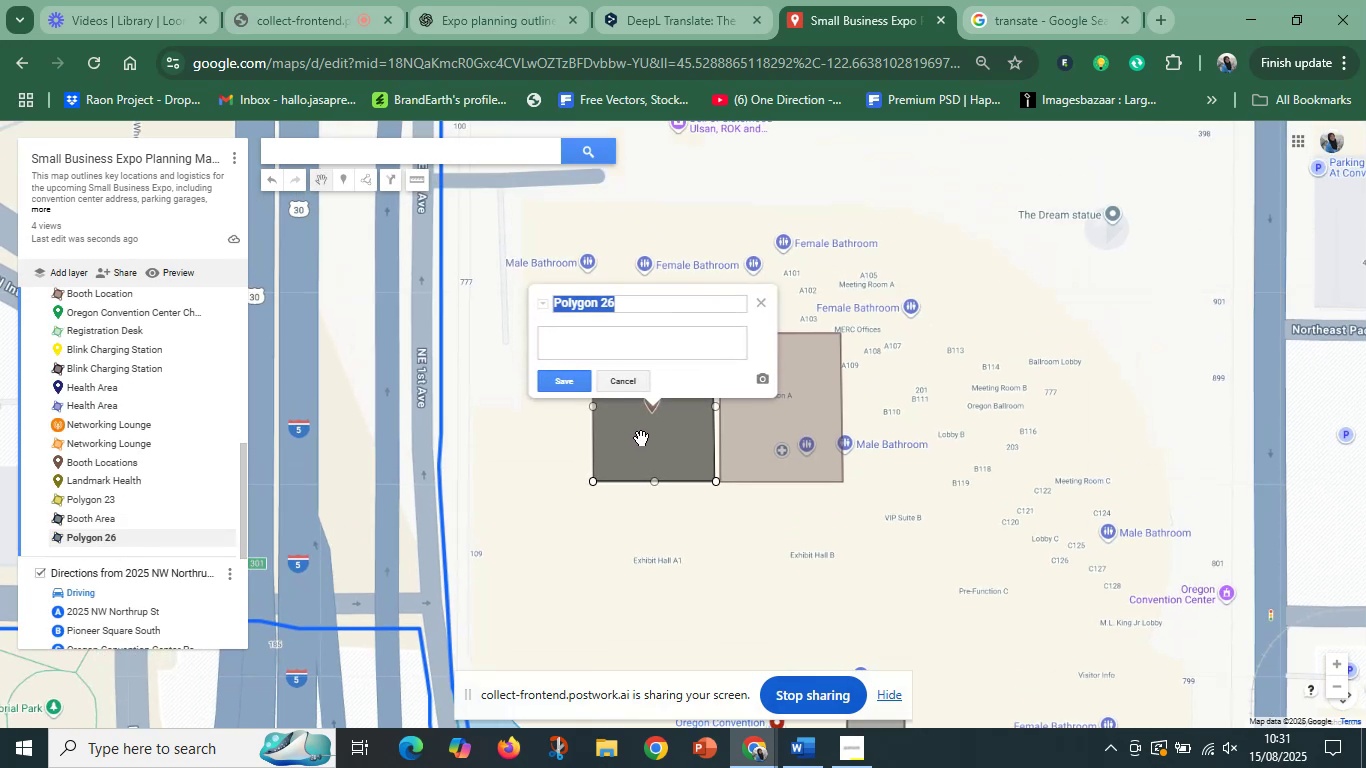 
left_click([625, 467])
 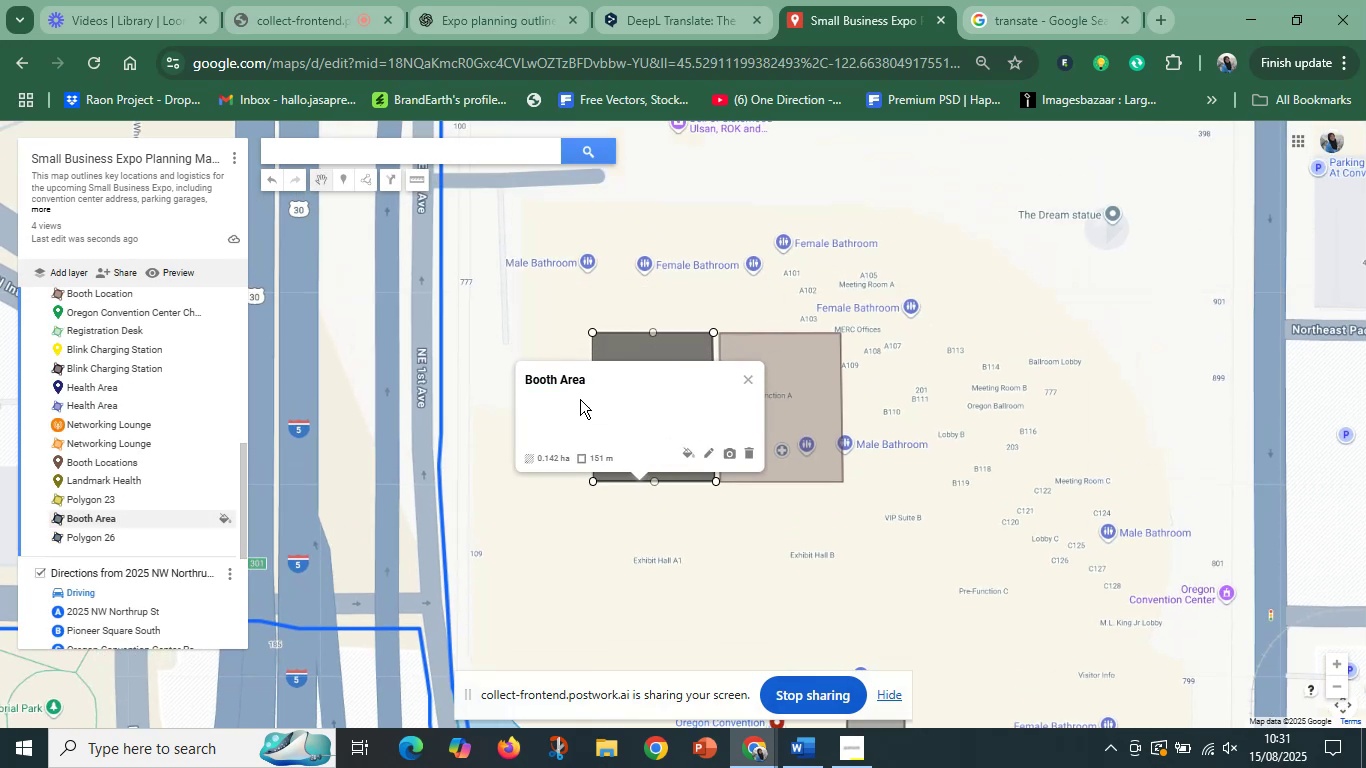 
left_click([542, 525])
 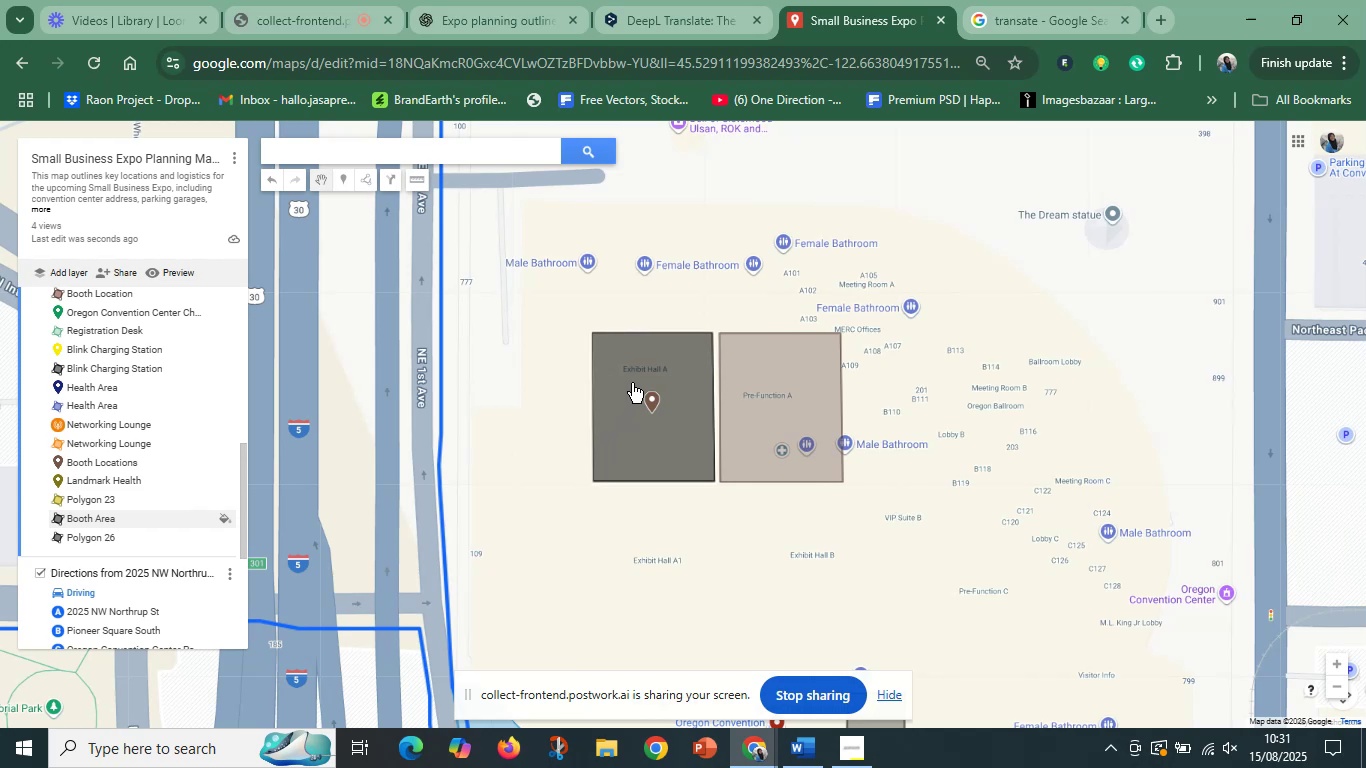 
double_click([632, 383])
 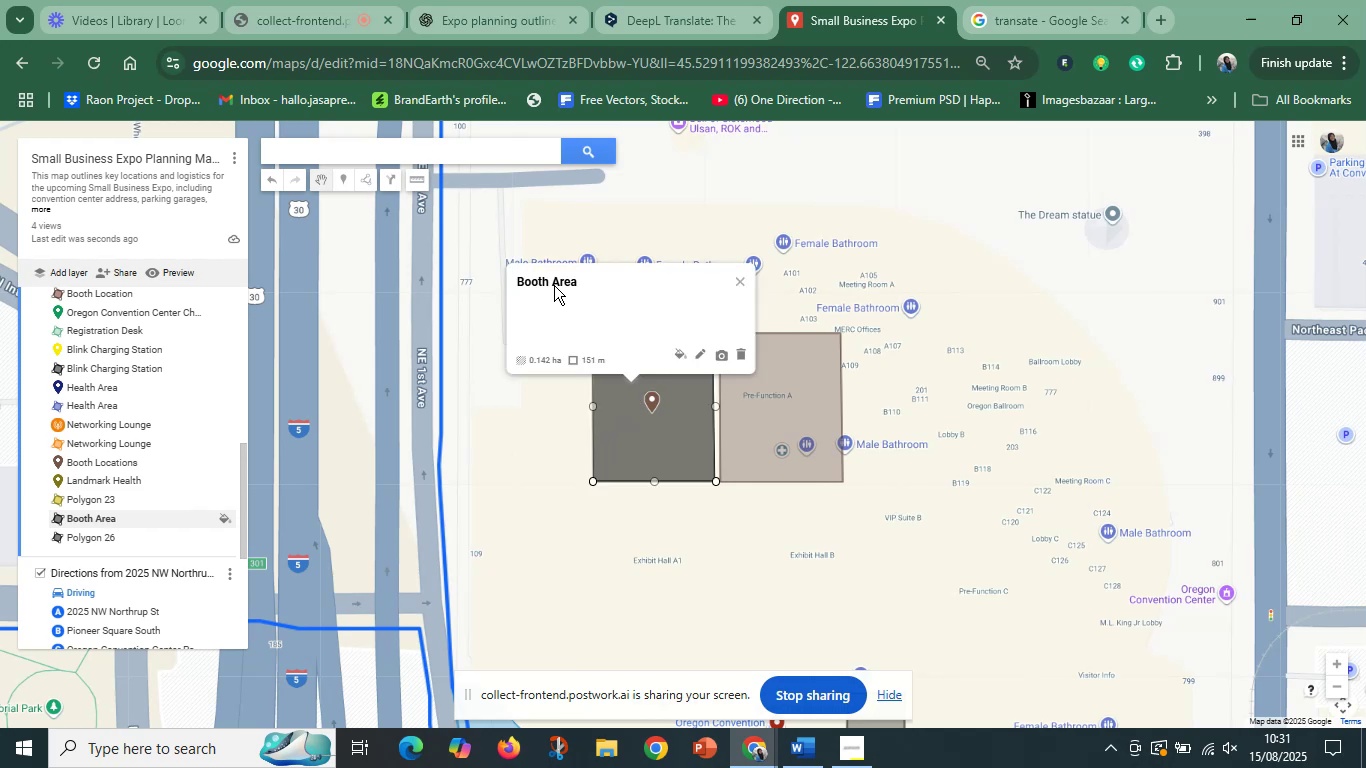 
left_click([556, 284])
 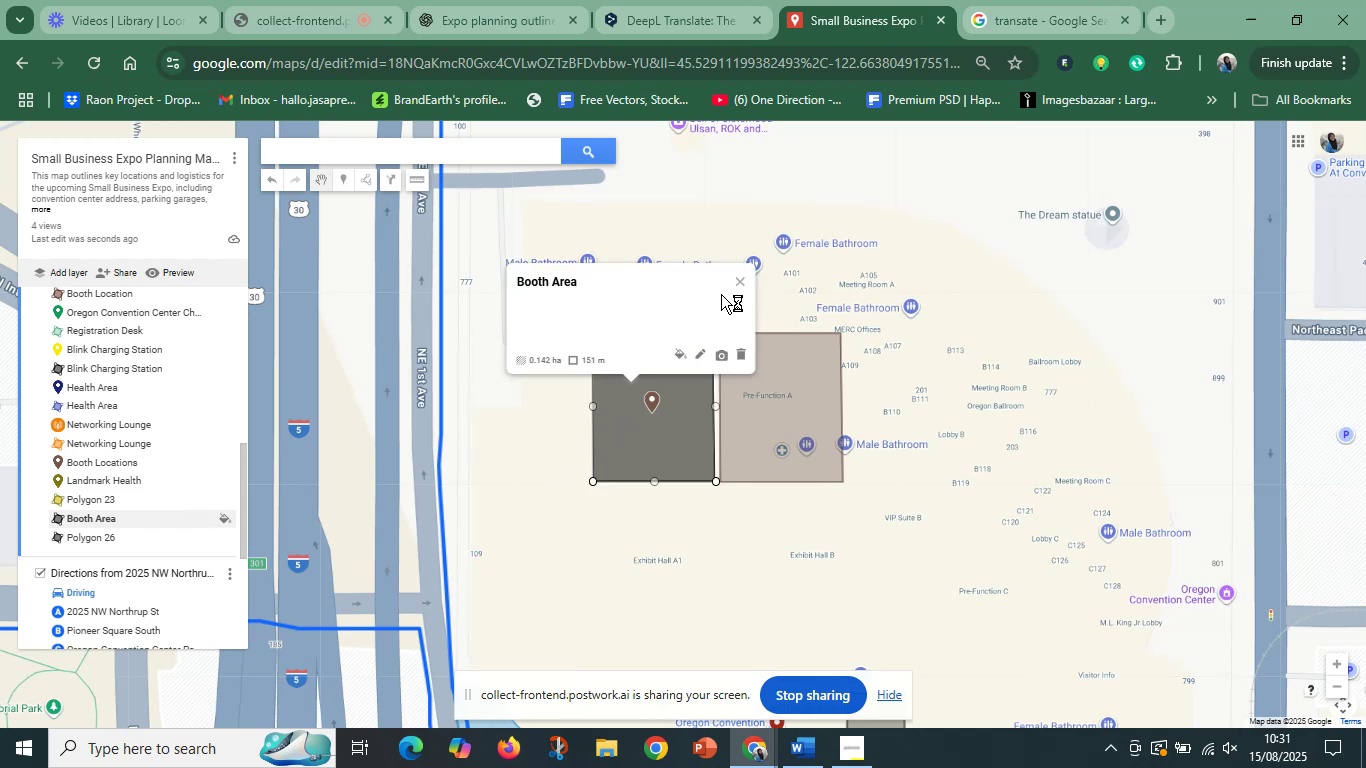 
left_click([738, 281])
 